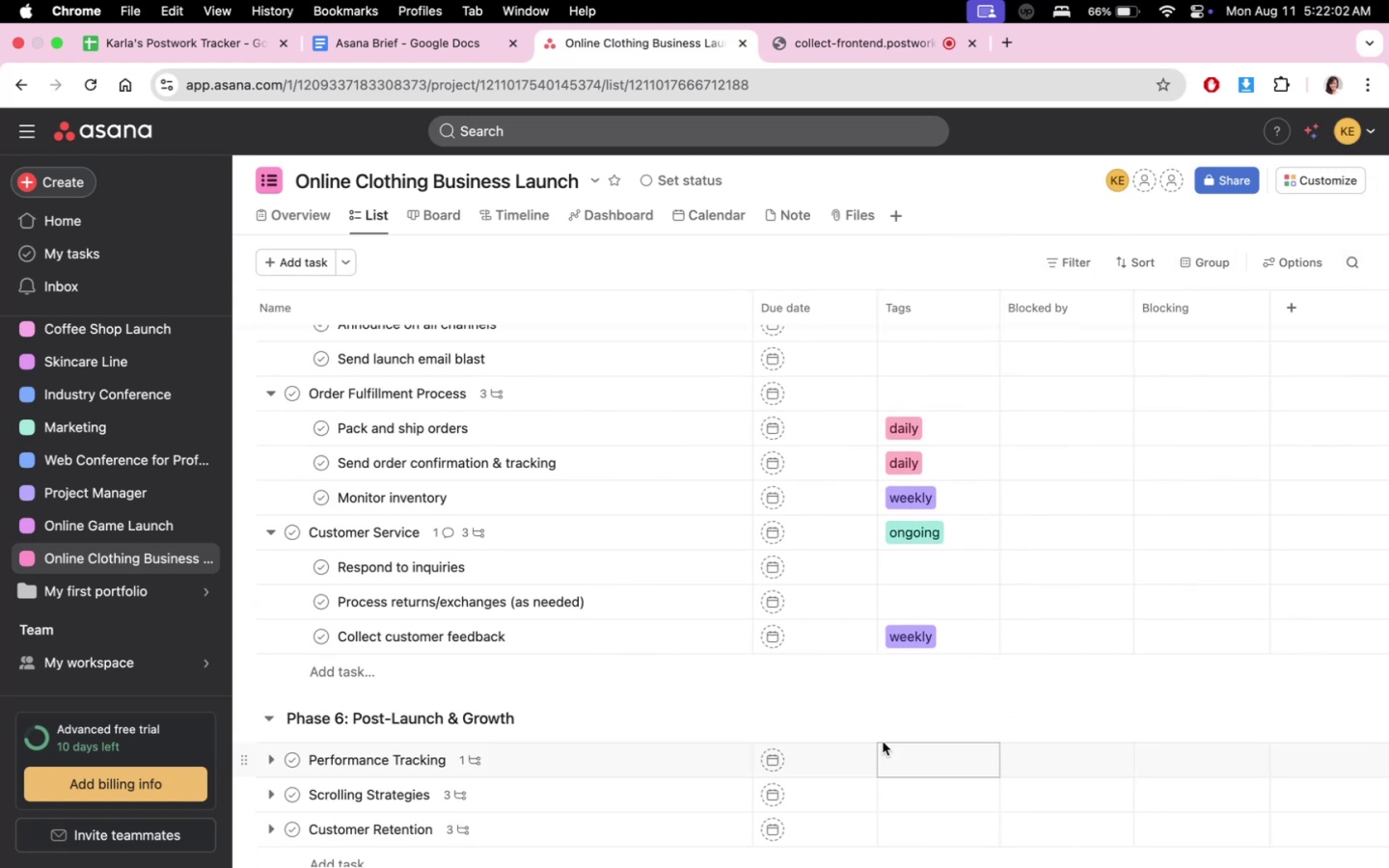 
mouse_move([823, 483])
 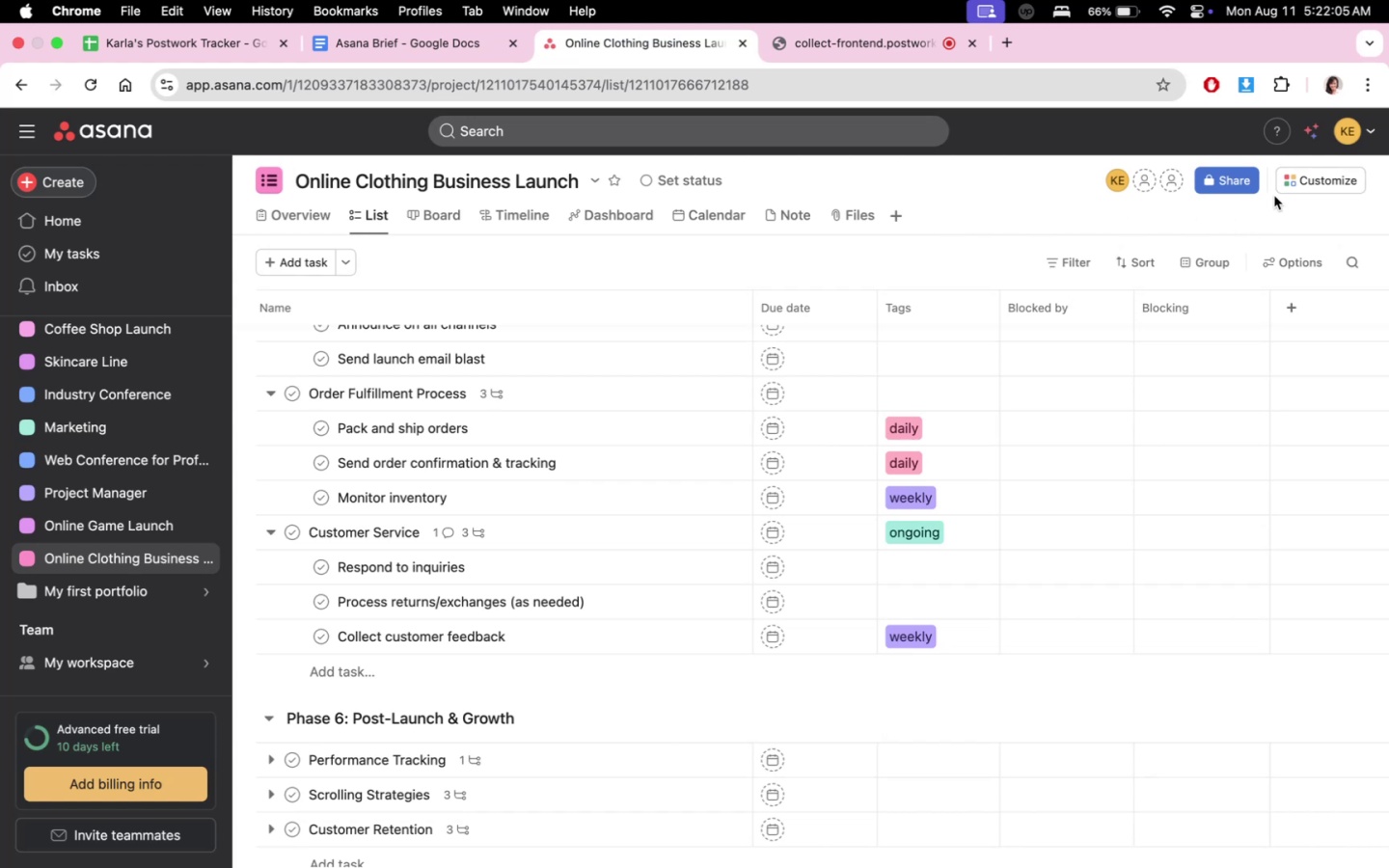 
left_click([1289, 188])
 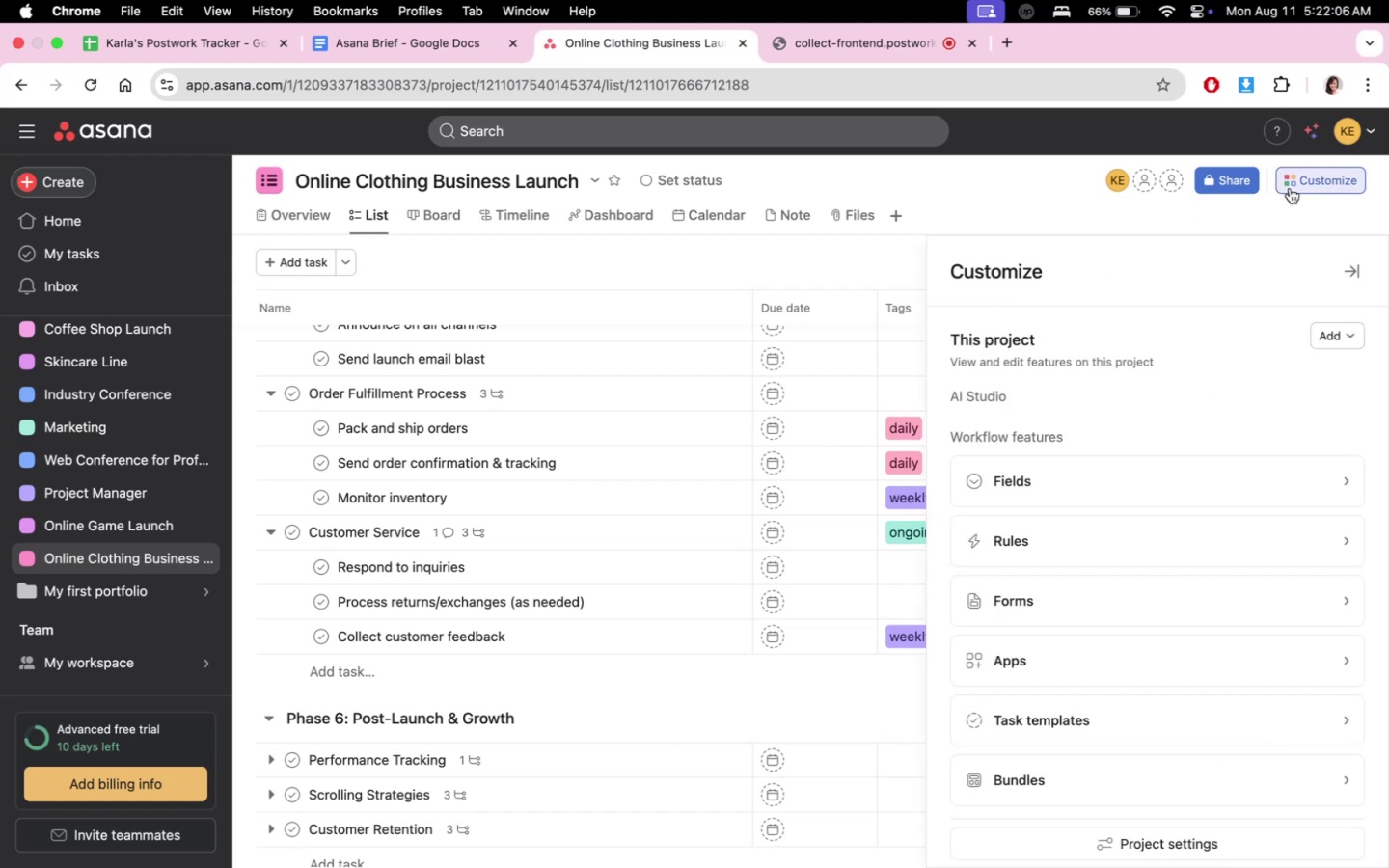 
scroll: coordinate [1162, 632], scroll_direction: down, amount: 11.0
 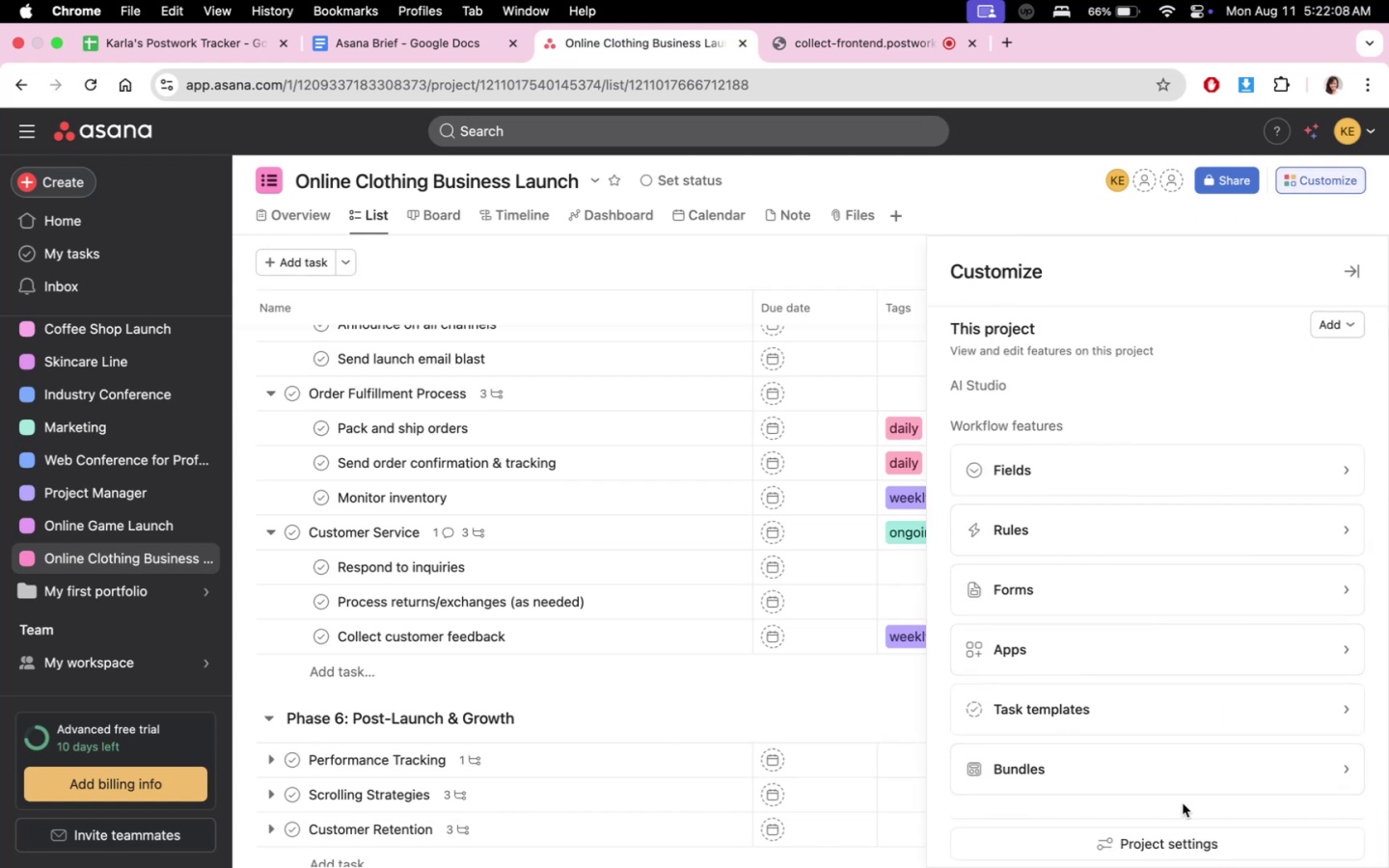 
left_click([1179, 842])
 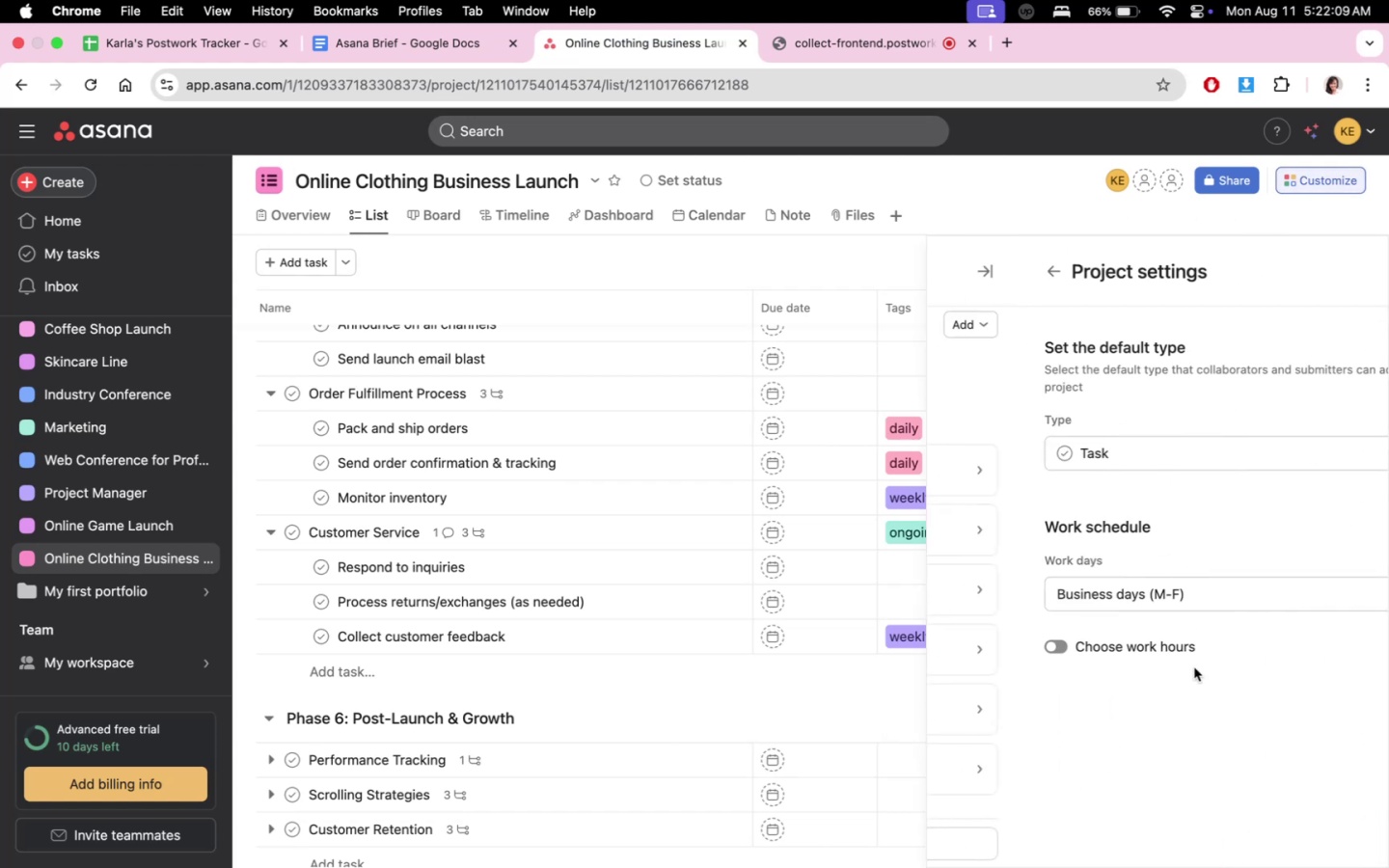 
mouse_move([1159, 387])
 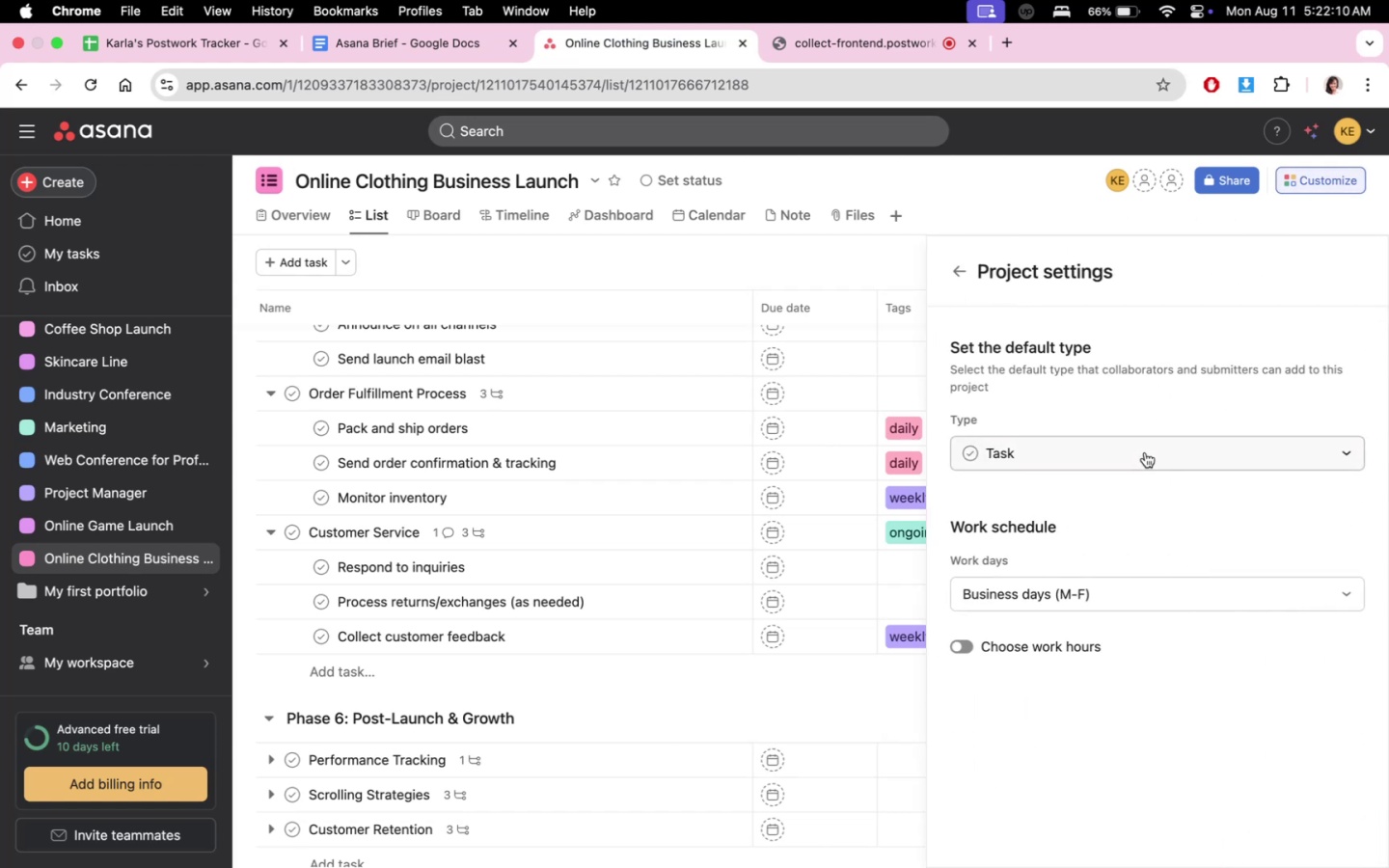 
left_click([1145, 452])
 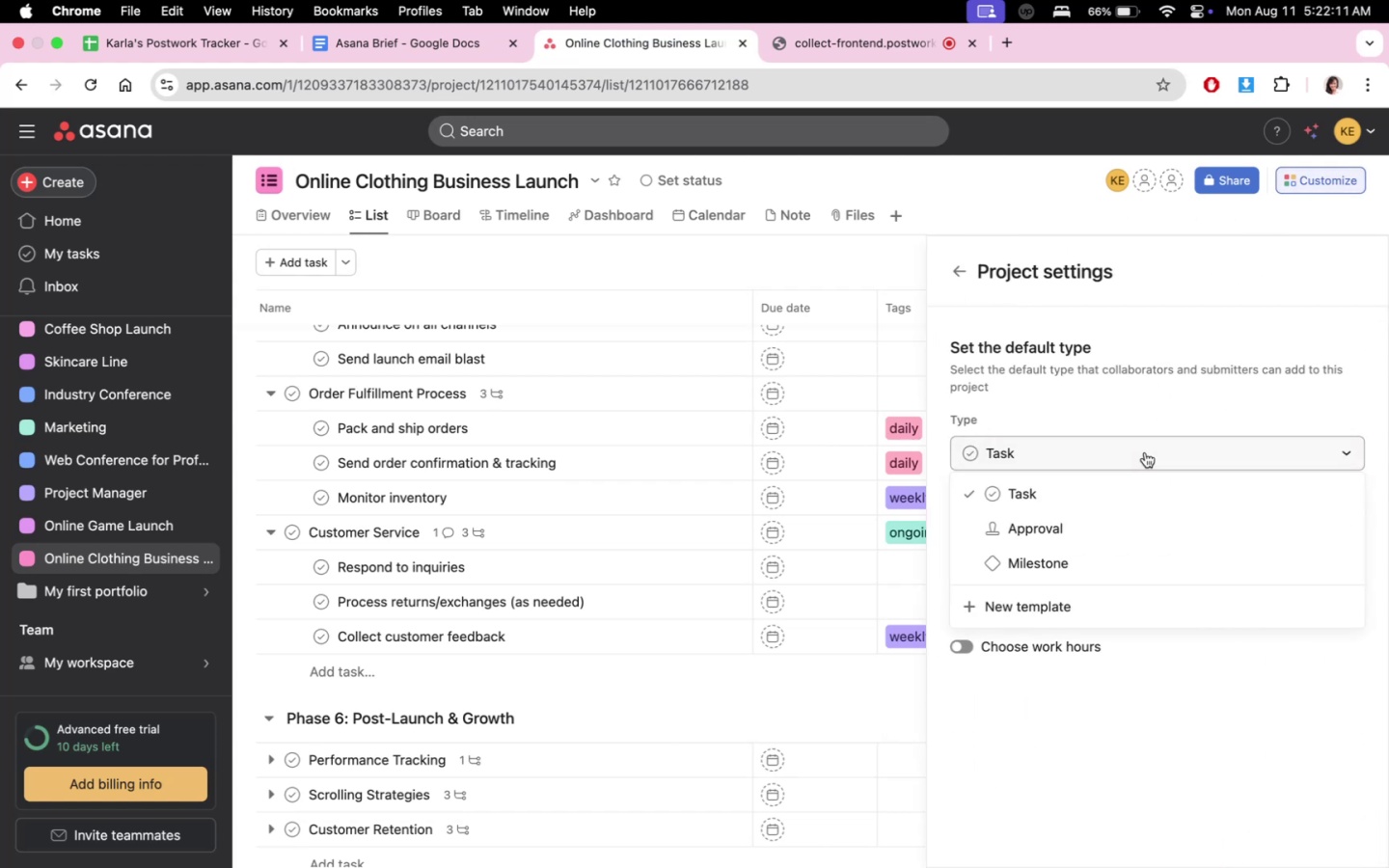 
left_click([1145, 452])
 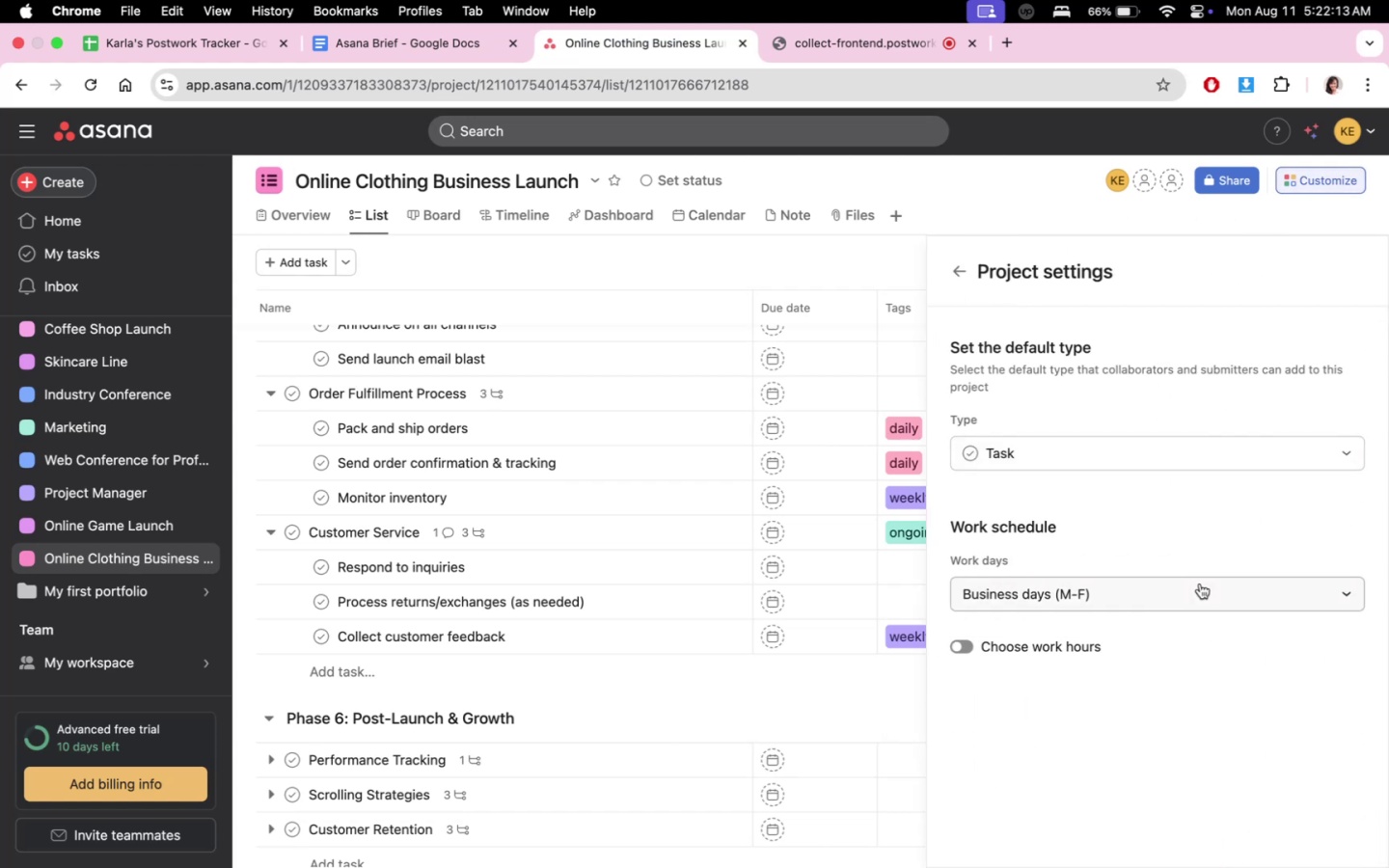 
left_click([1200, 583])
 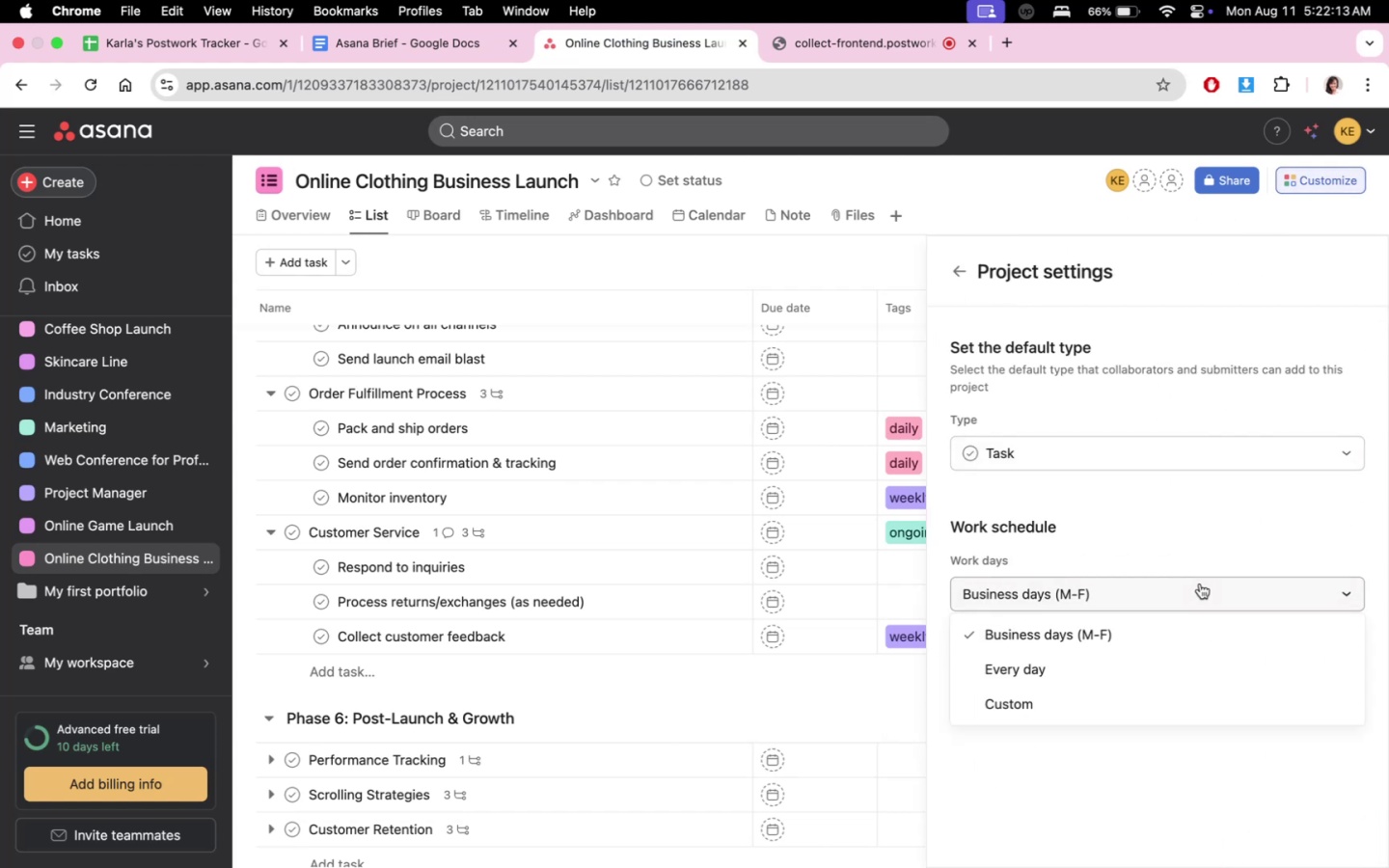 
double_click([1200, 583])
 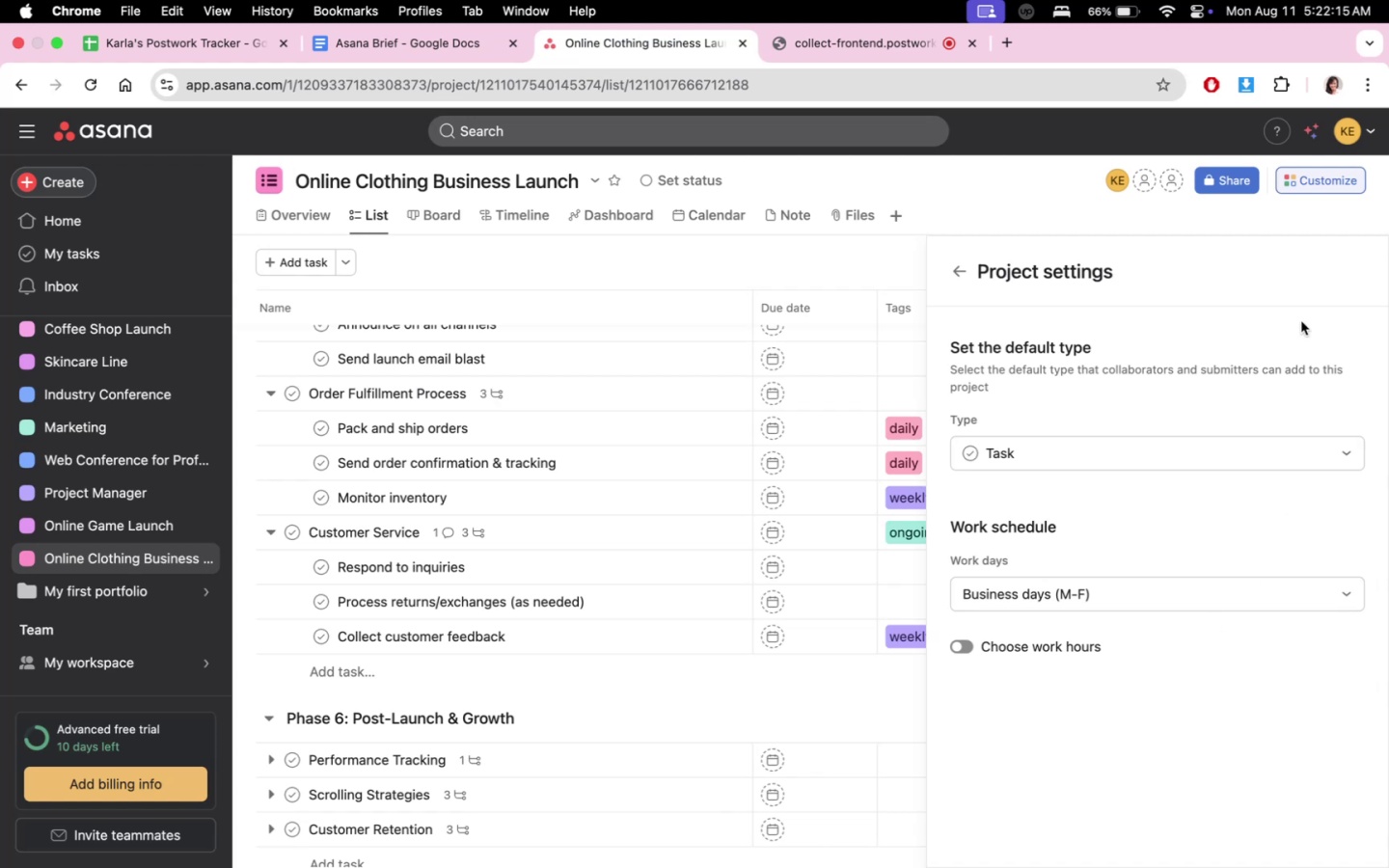 
left_click([865, 267])
 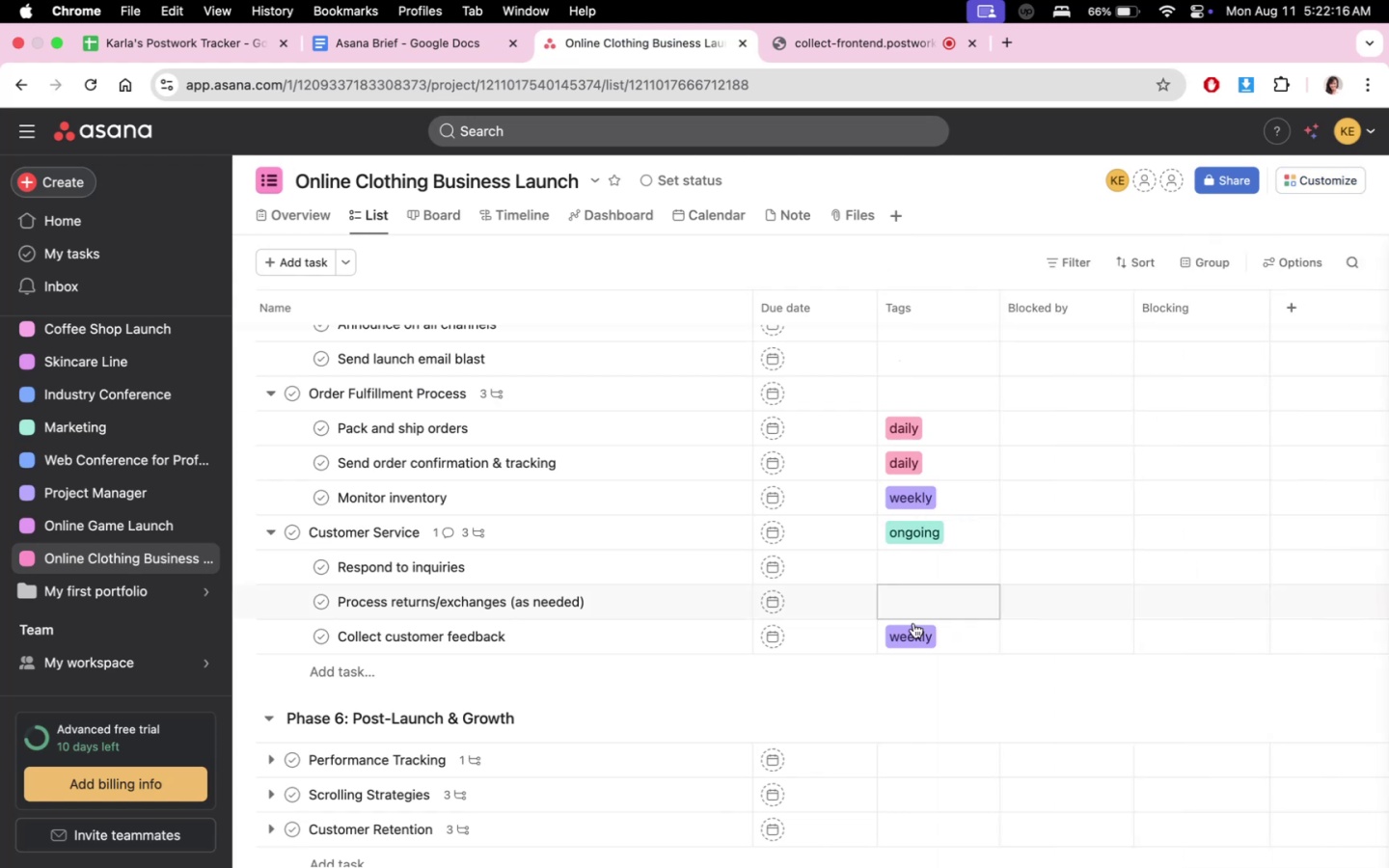 
scroll: coordinate [920, 707], scroll_direction: down, amount: 11.0
 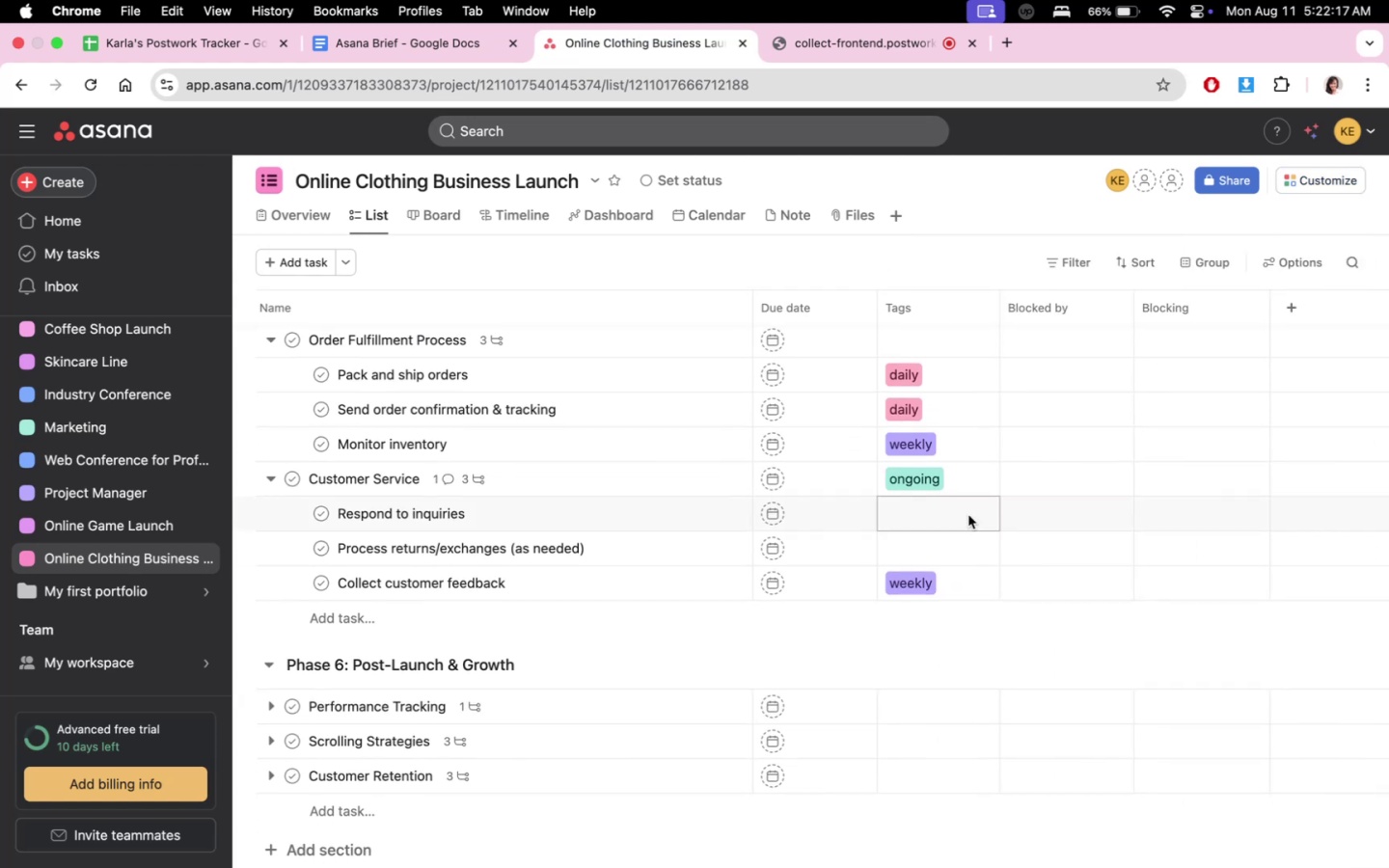 
scroll: coordinate [978, 599], scroll_direction: up, amount: 22.0
 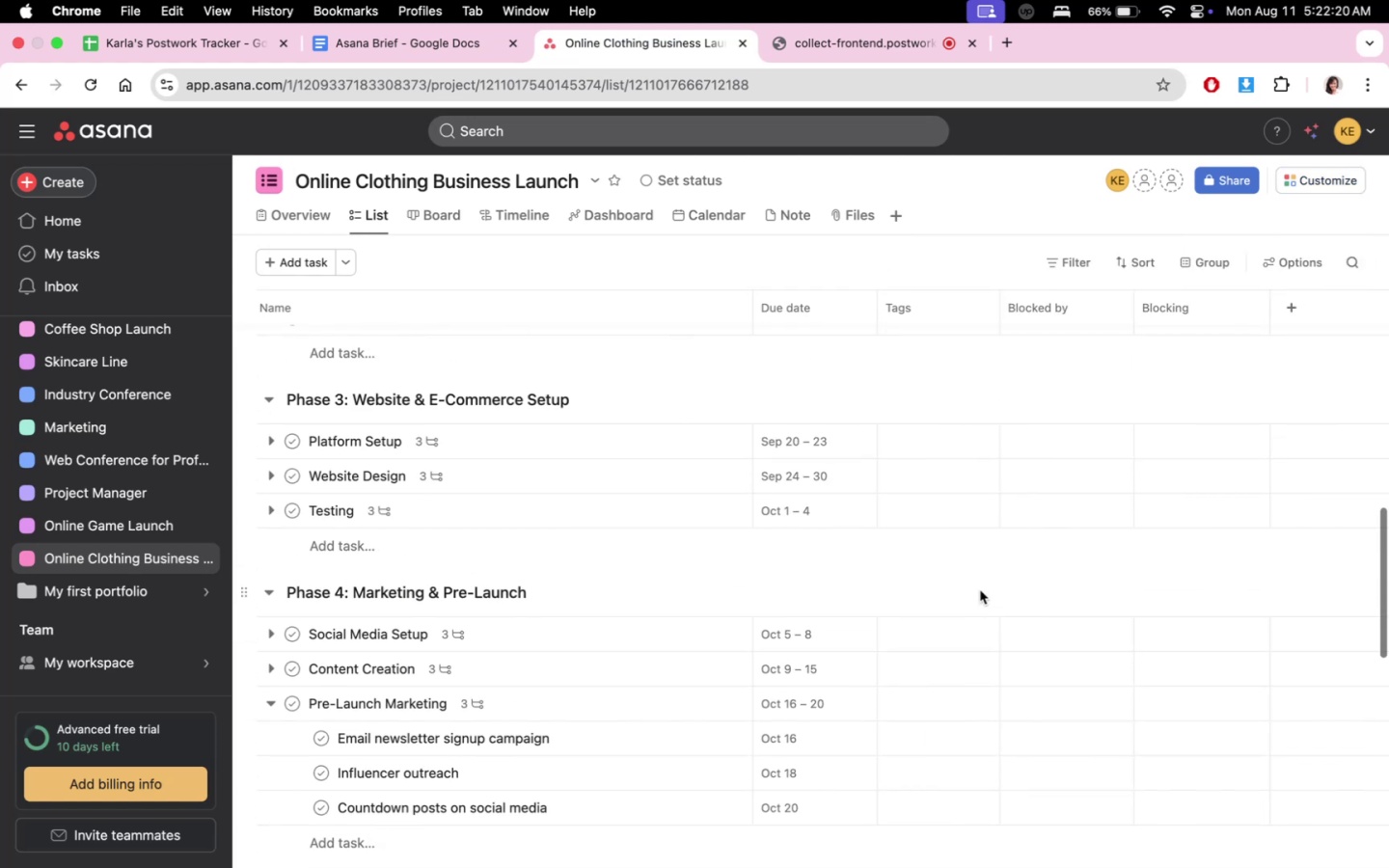 
scroll: coordinate [829, 405], scroll_direction: down, amount: 14.0
 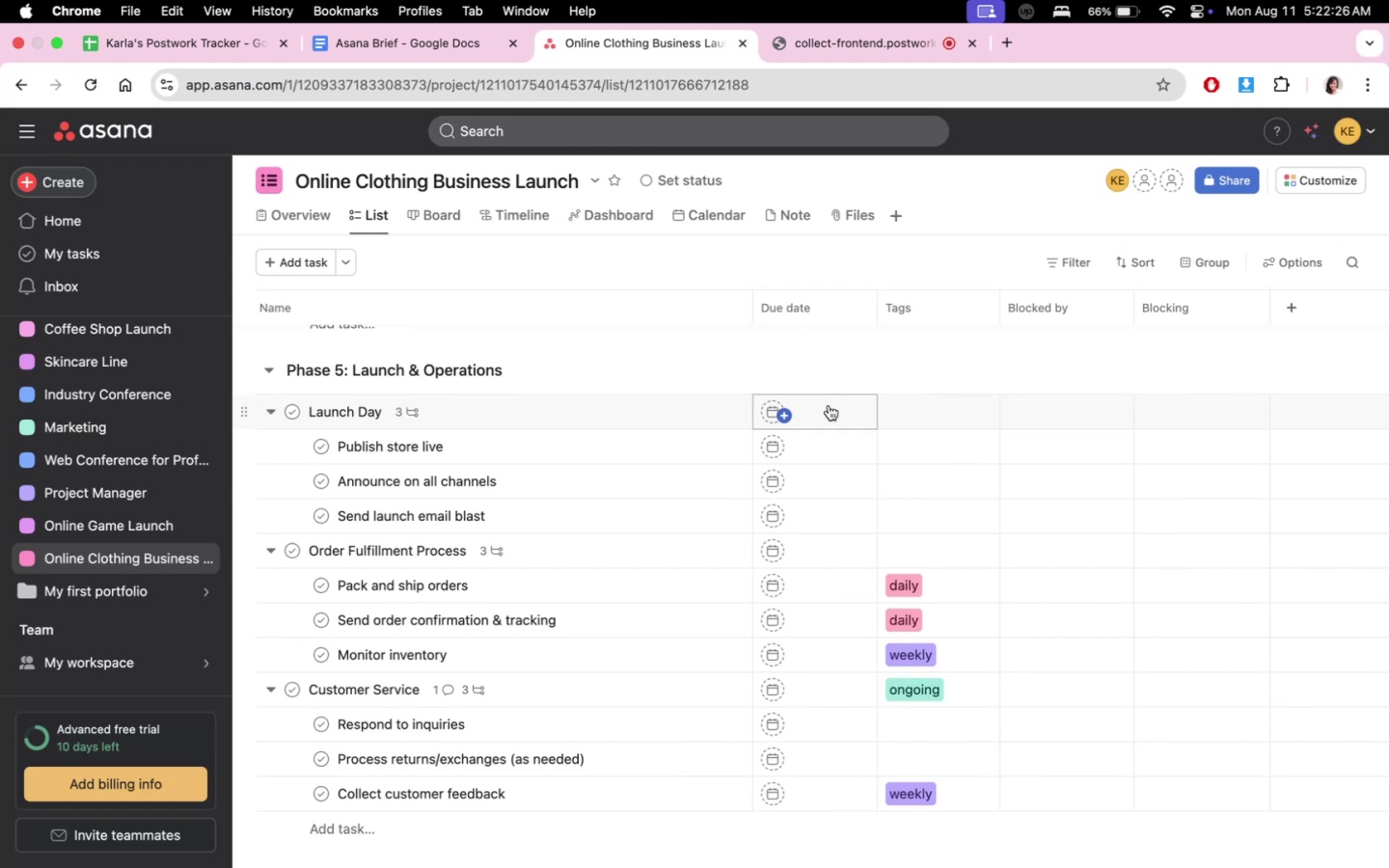 
scroll: coordinate [883, 454], scroll_direction: up, amount: 36.0
 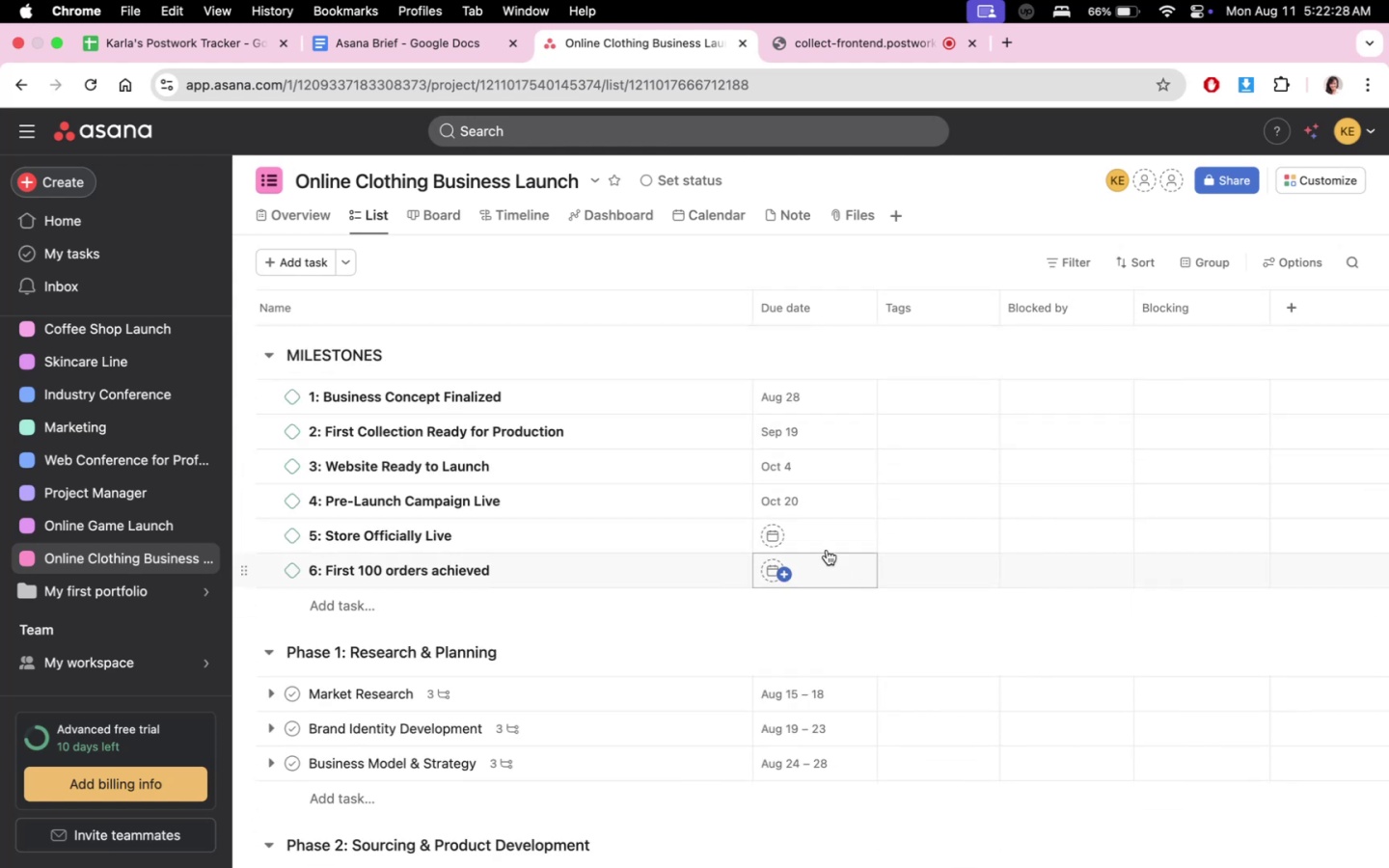 
left_click([826, 531])
 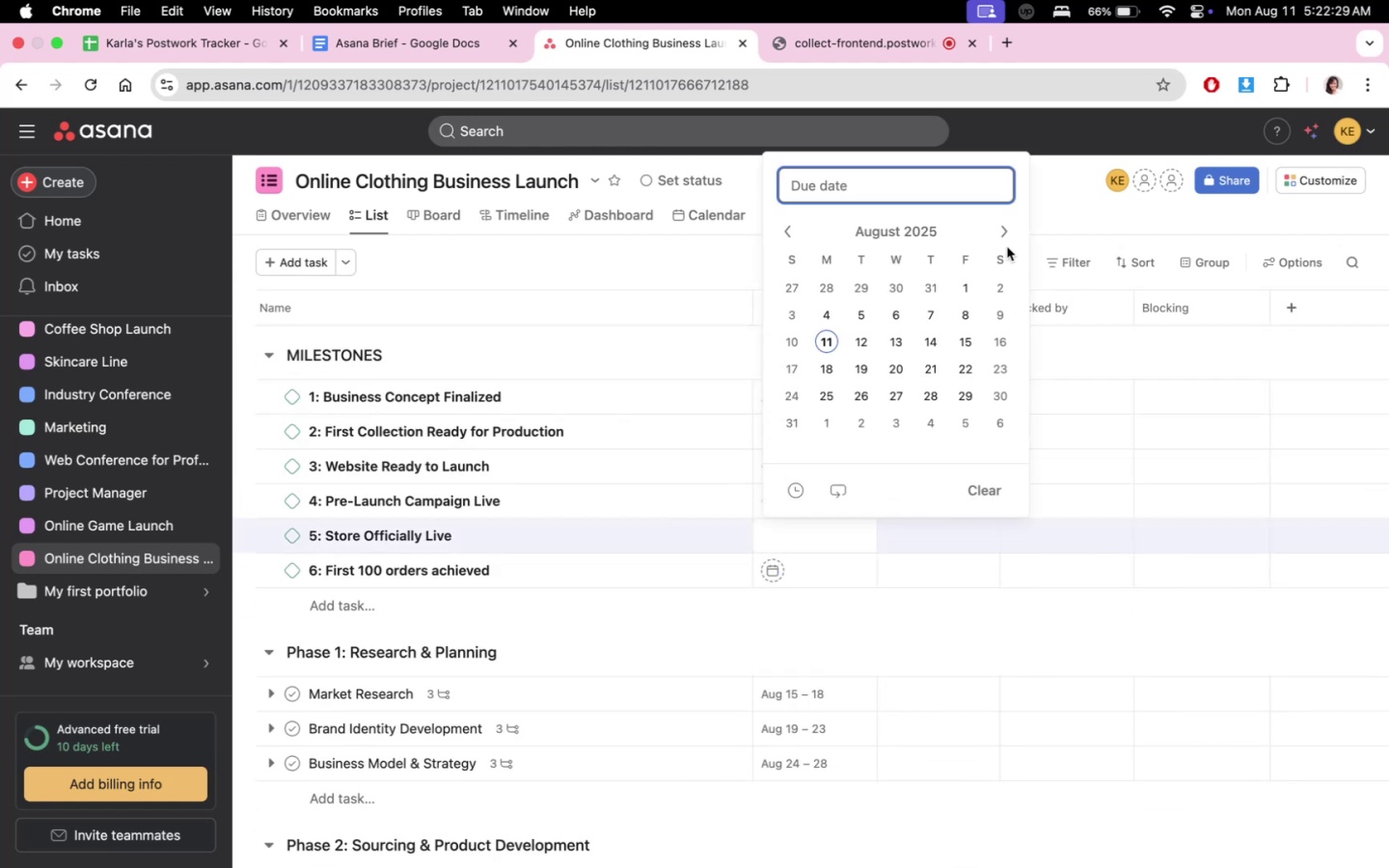 
double_click([1003, 224])
 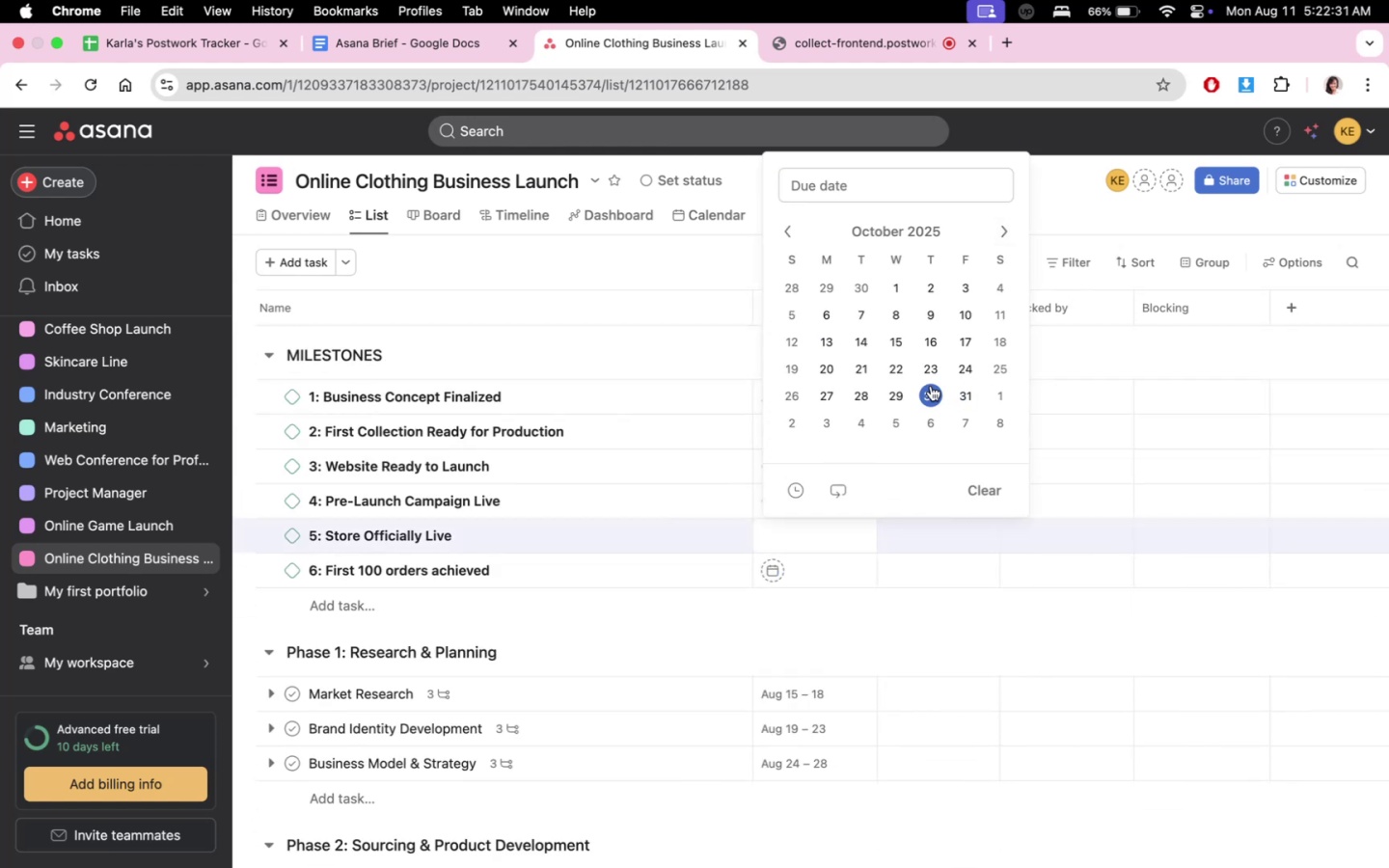 
left_click([994, 366])
 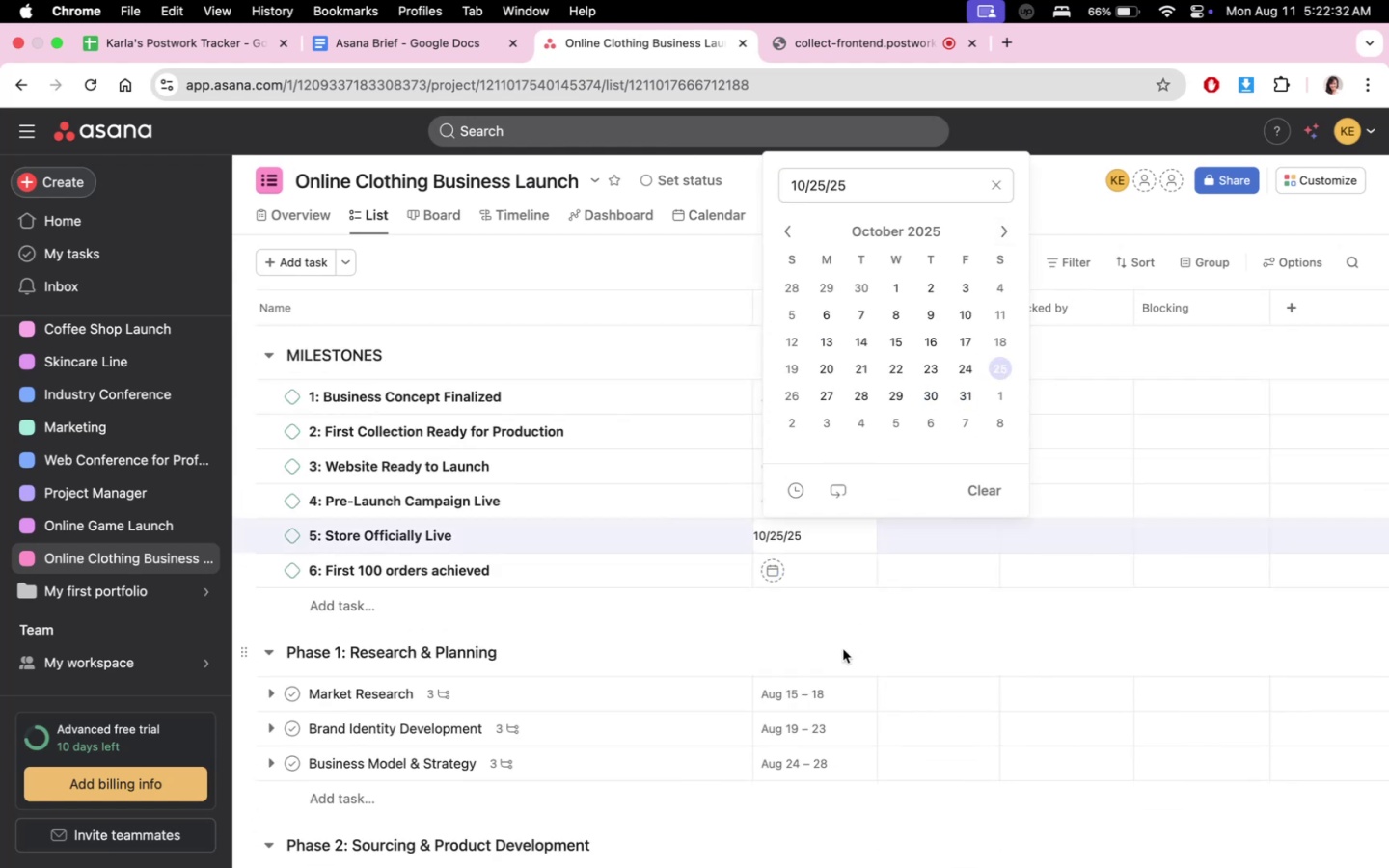 
double_click([842, 650])
 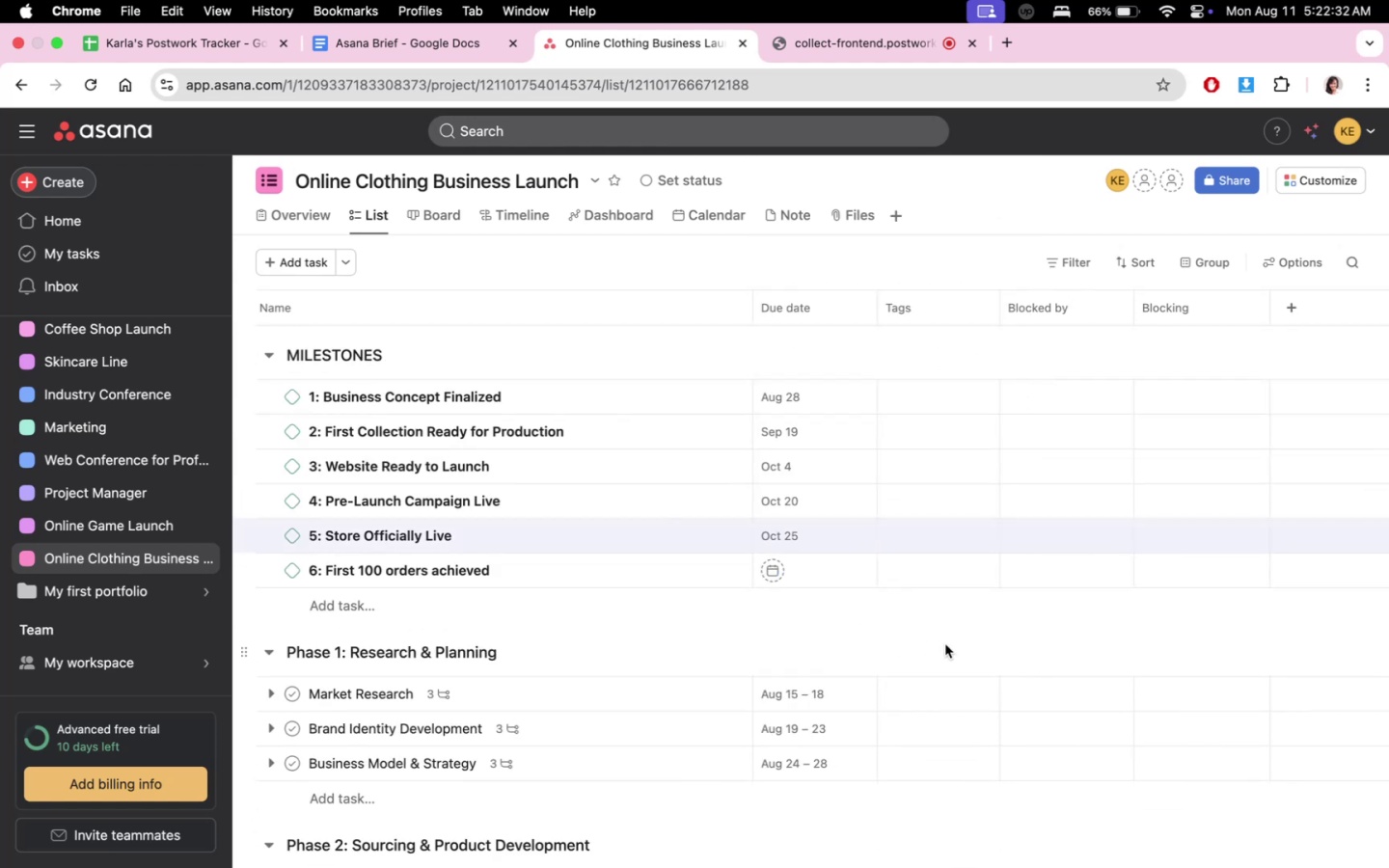 
scroll: coordinate [896, 609], scroll_direction: down, amount: 42.0
 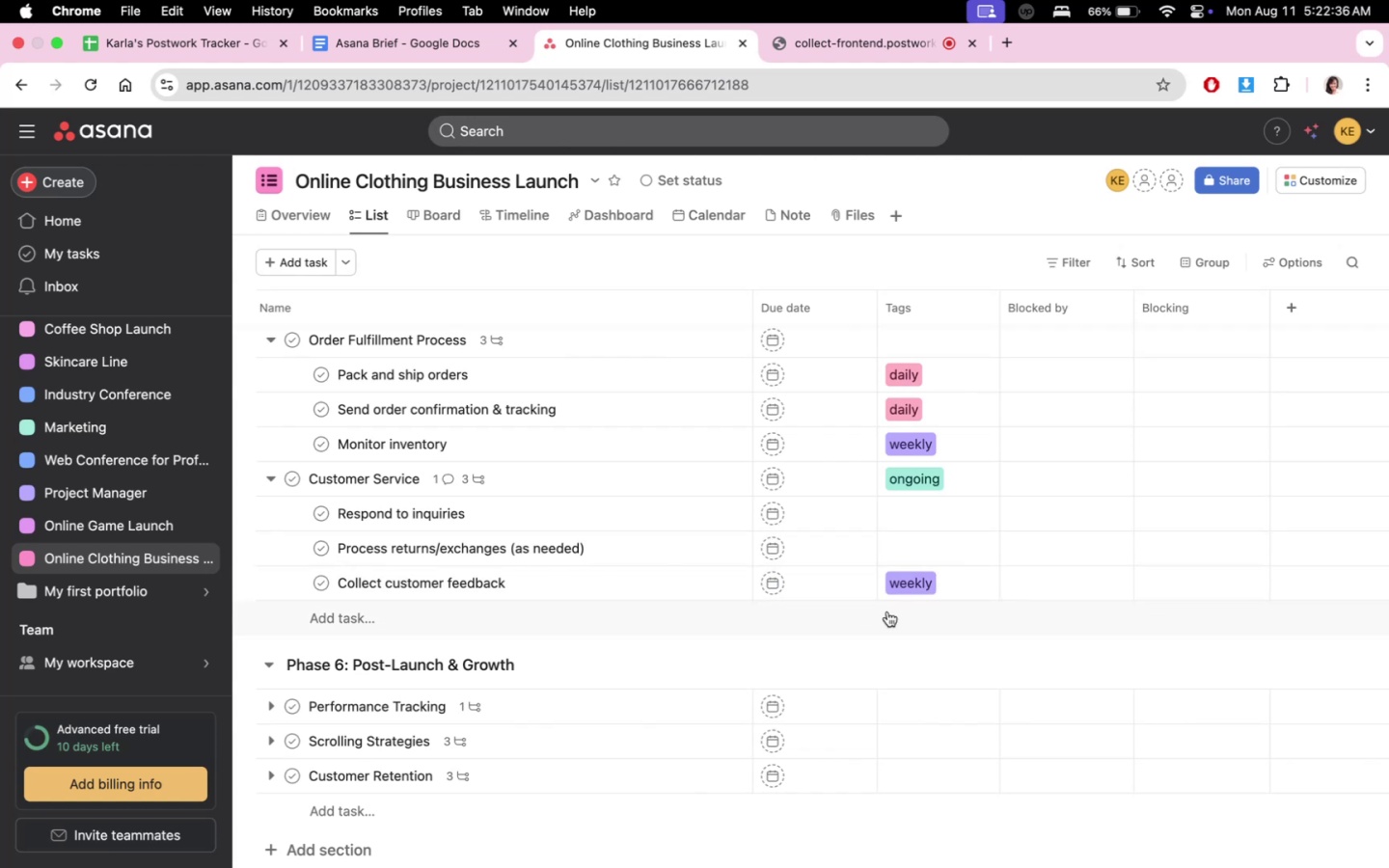 
scroll: coordinate [890, 586], scroll_direction: up, amount: 7.0
 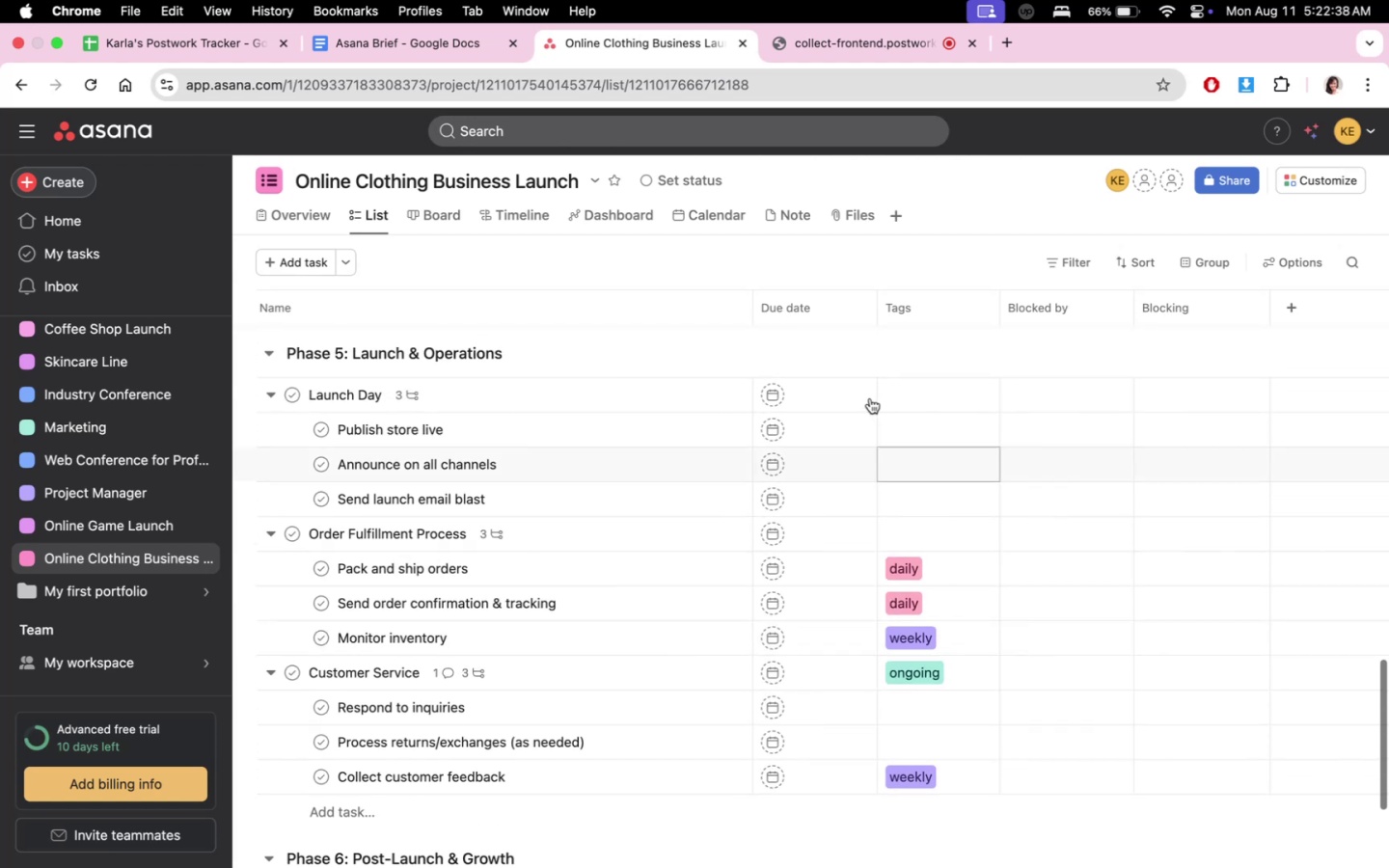 
mouse_move([841, 488])
 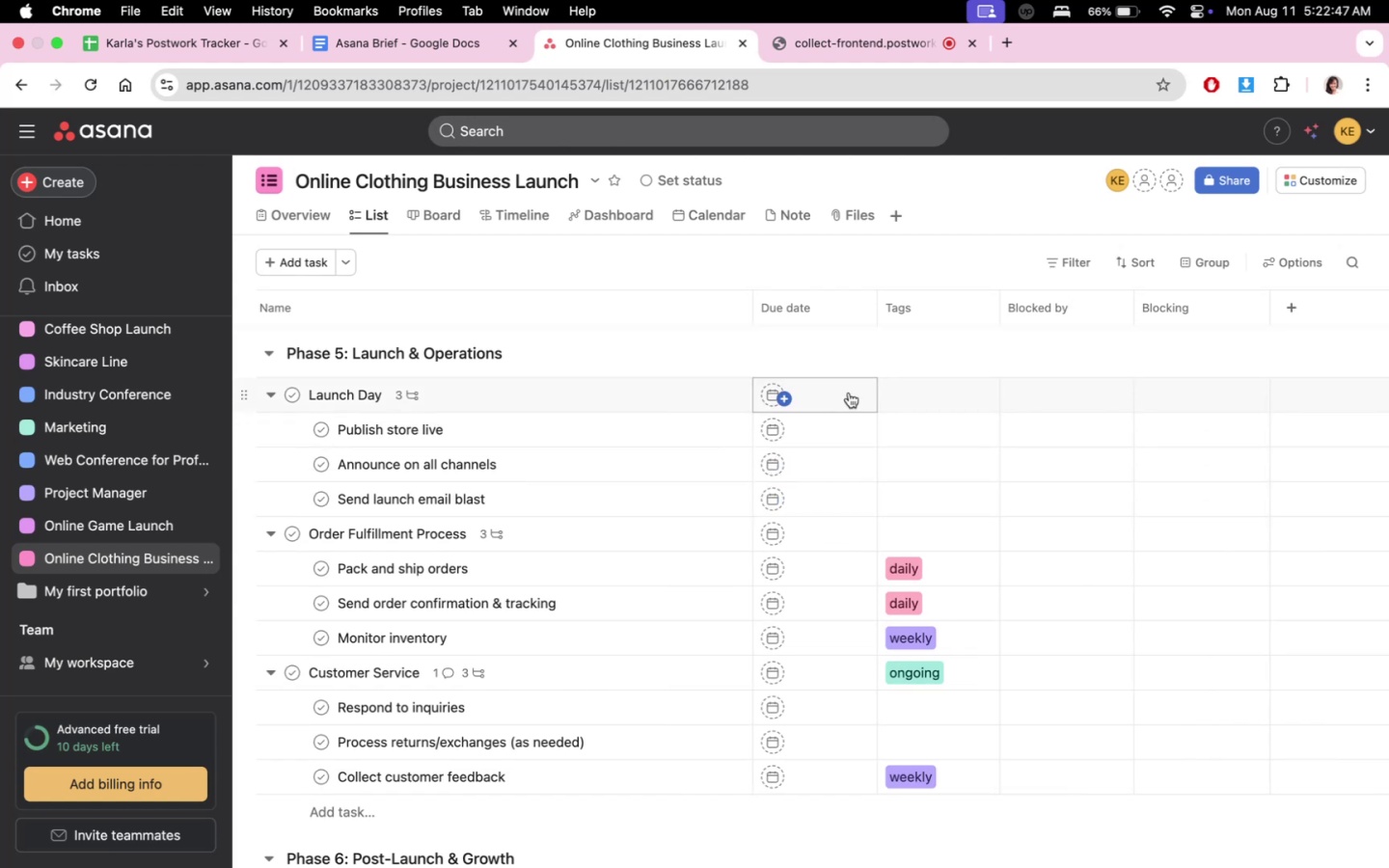 
left_click([849, 393])
 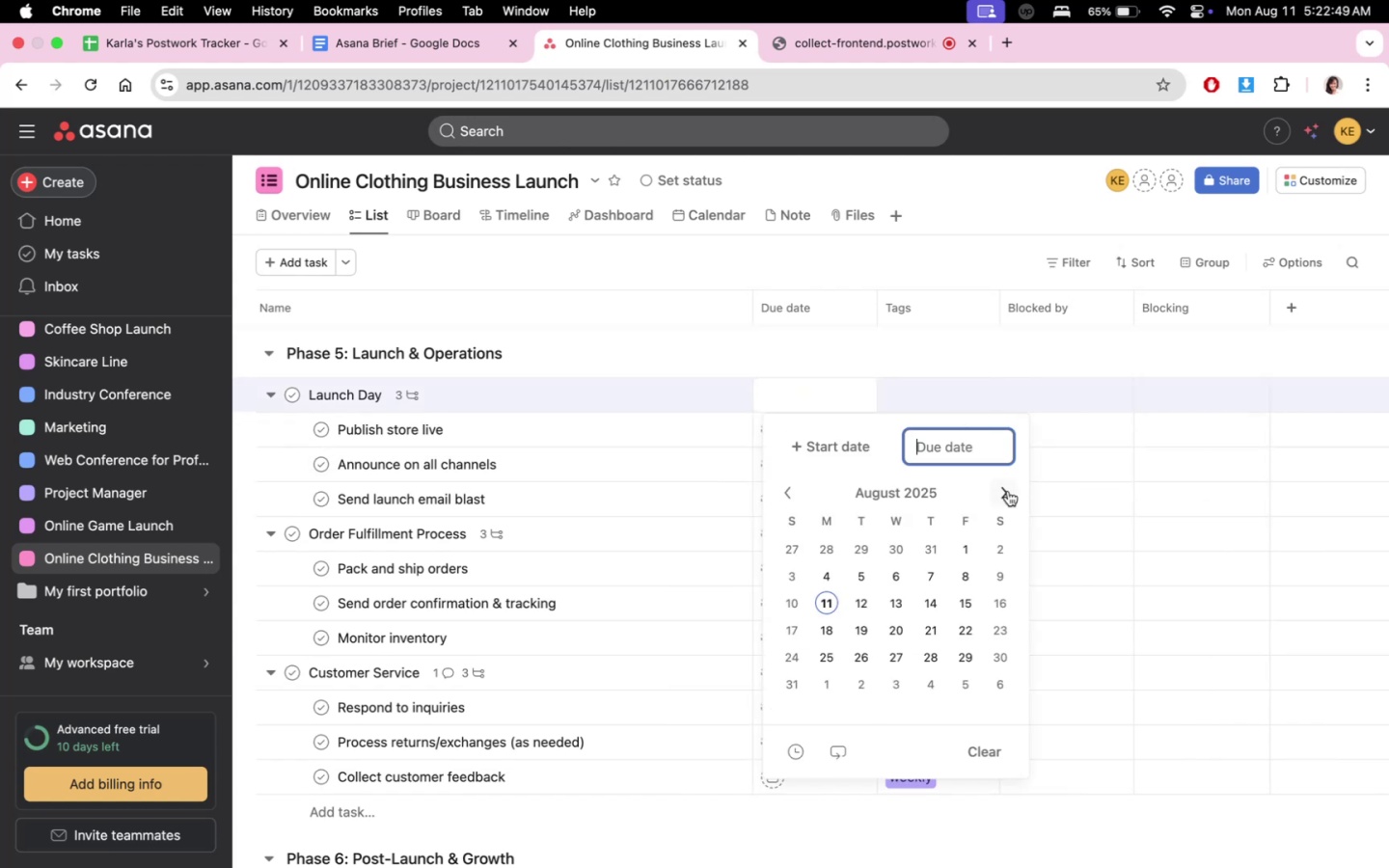 
double_click([1006, 492])
 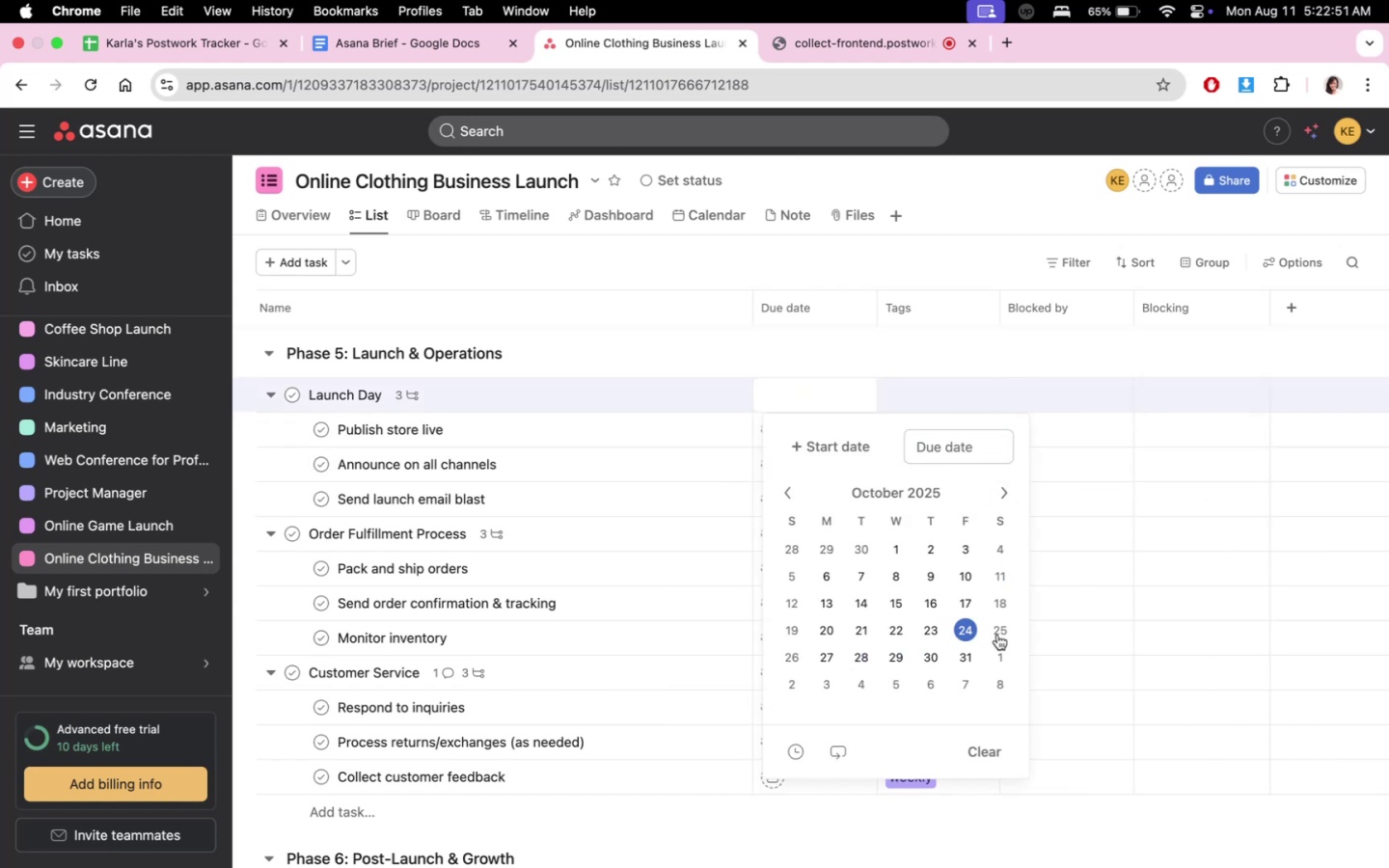 
left_click([1006, 632])
 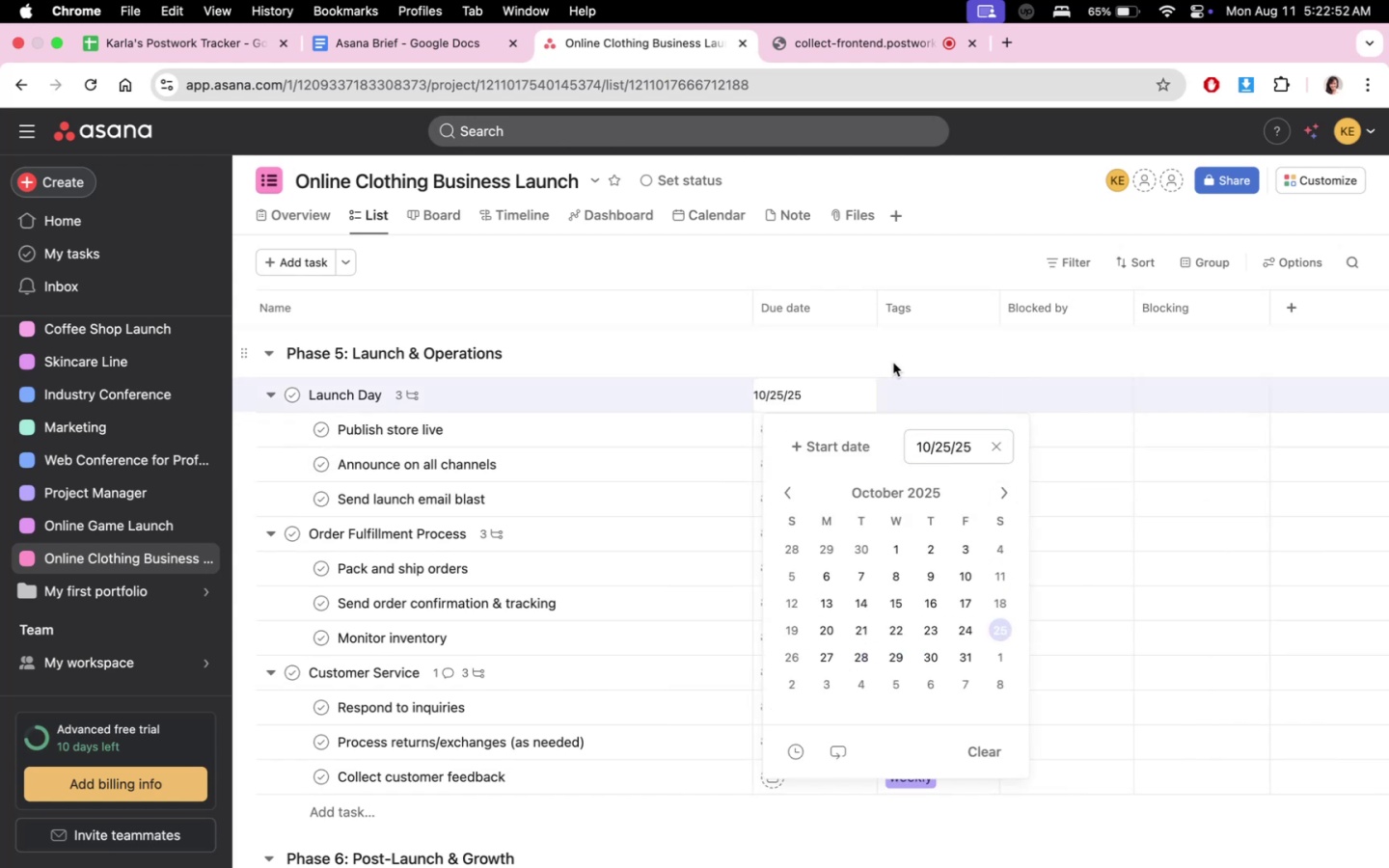 
double_click([893, 363])
 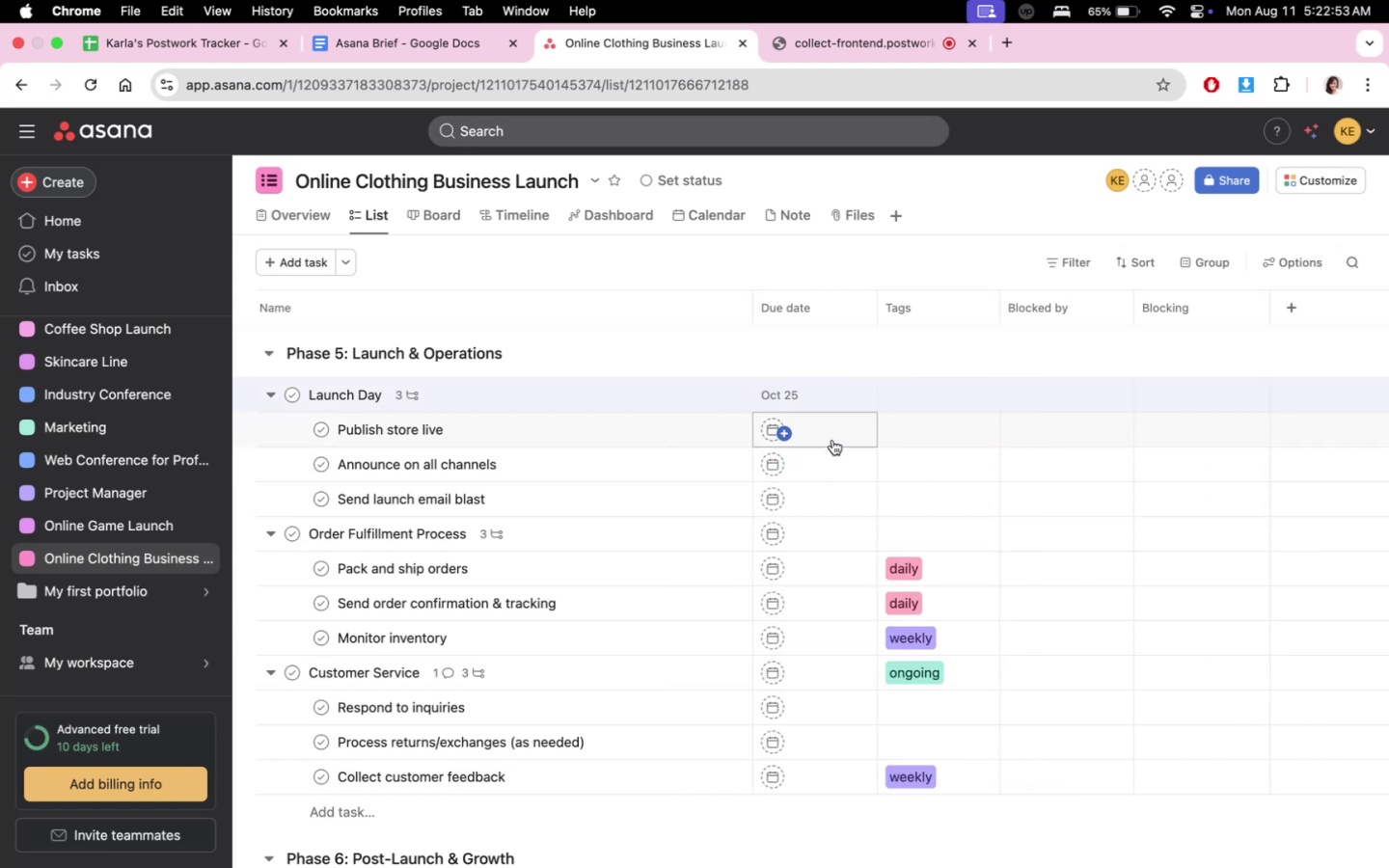 
triple_click([834, 437])
 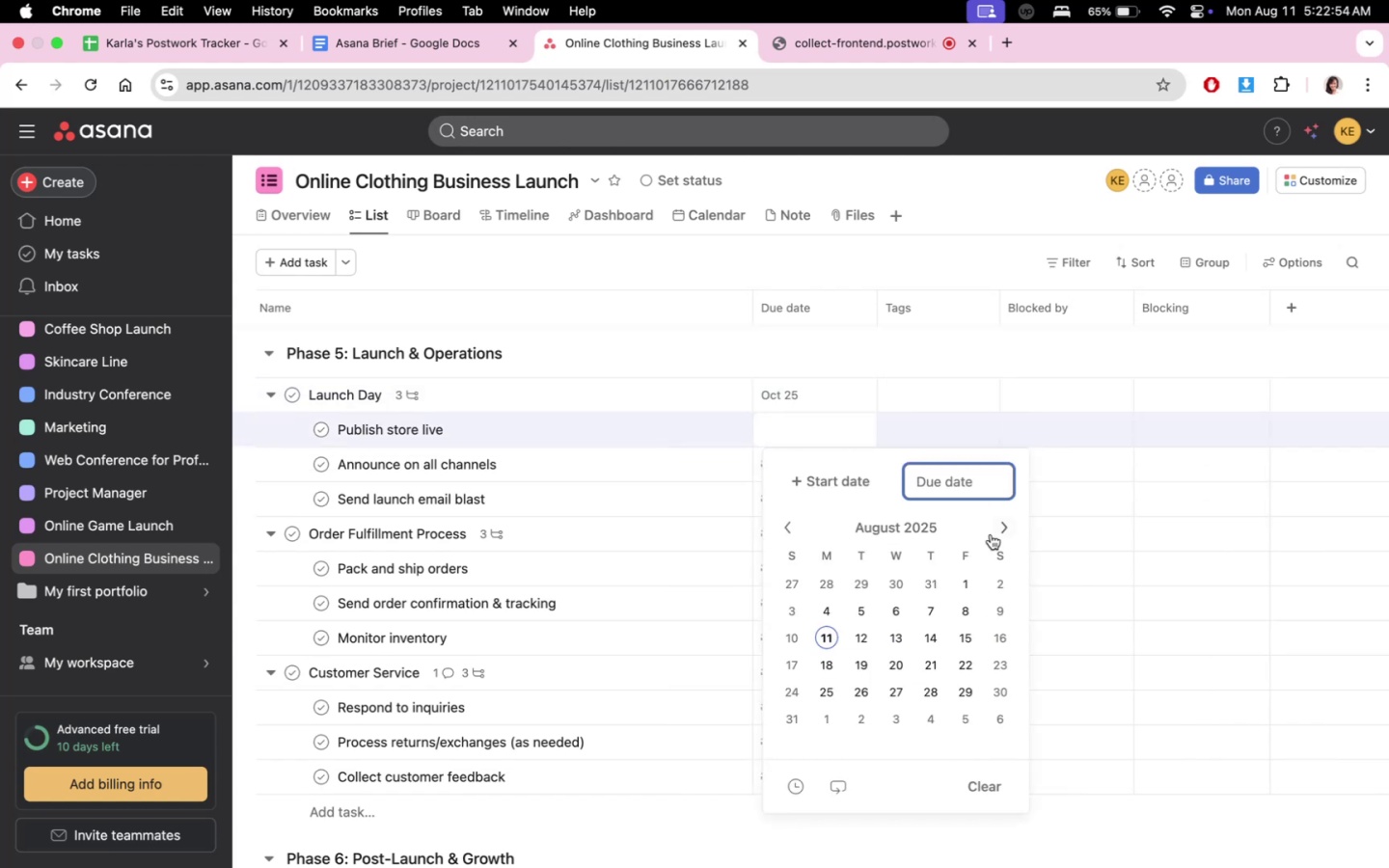 
double_click([993, 526])
 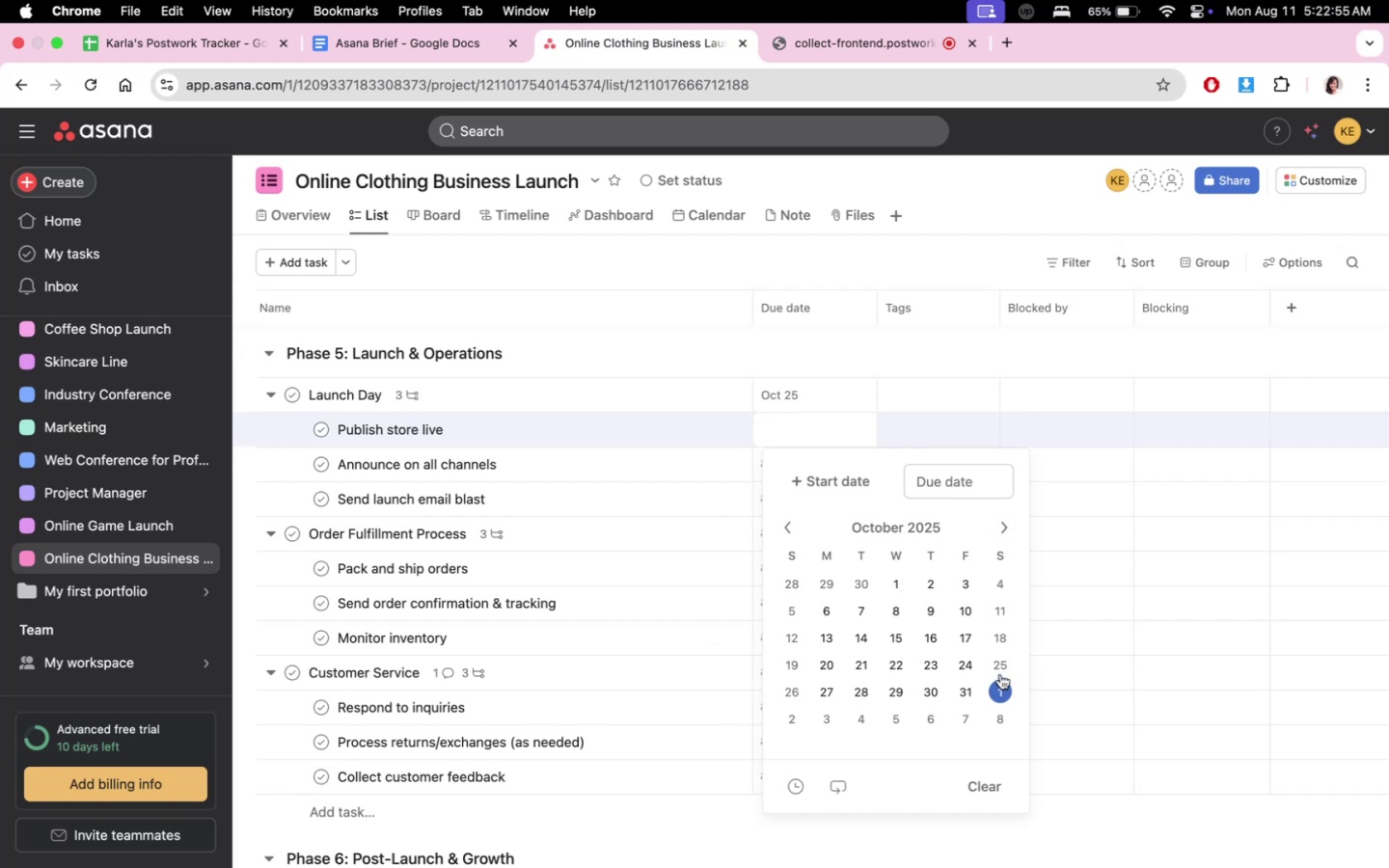 
left_click([1000, 667])
 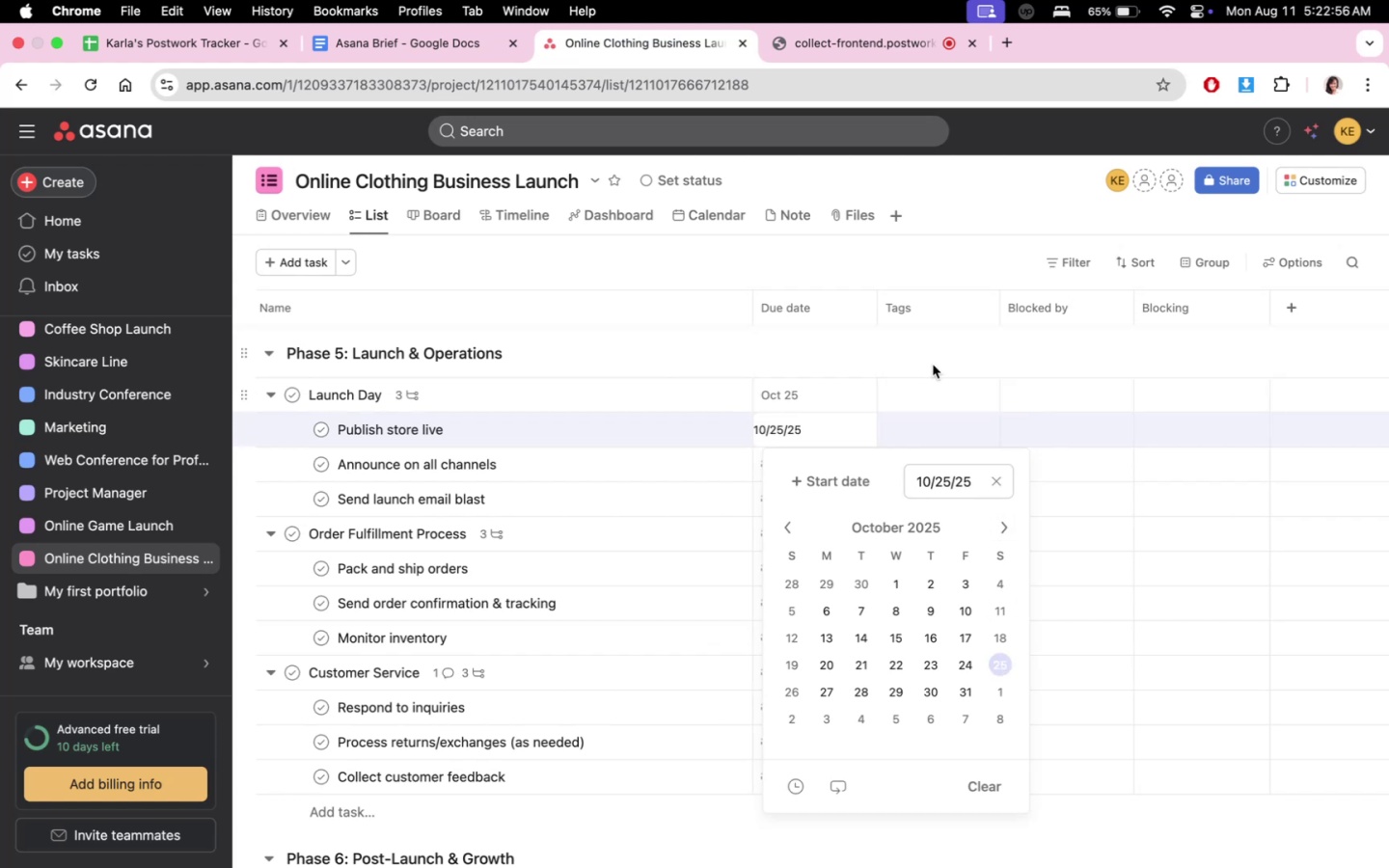 
double_click([930, 360])
 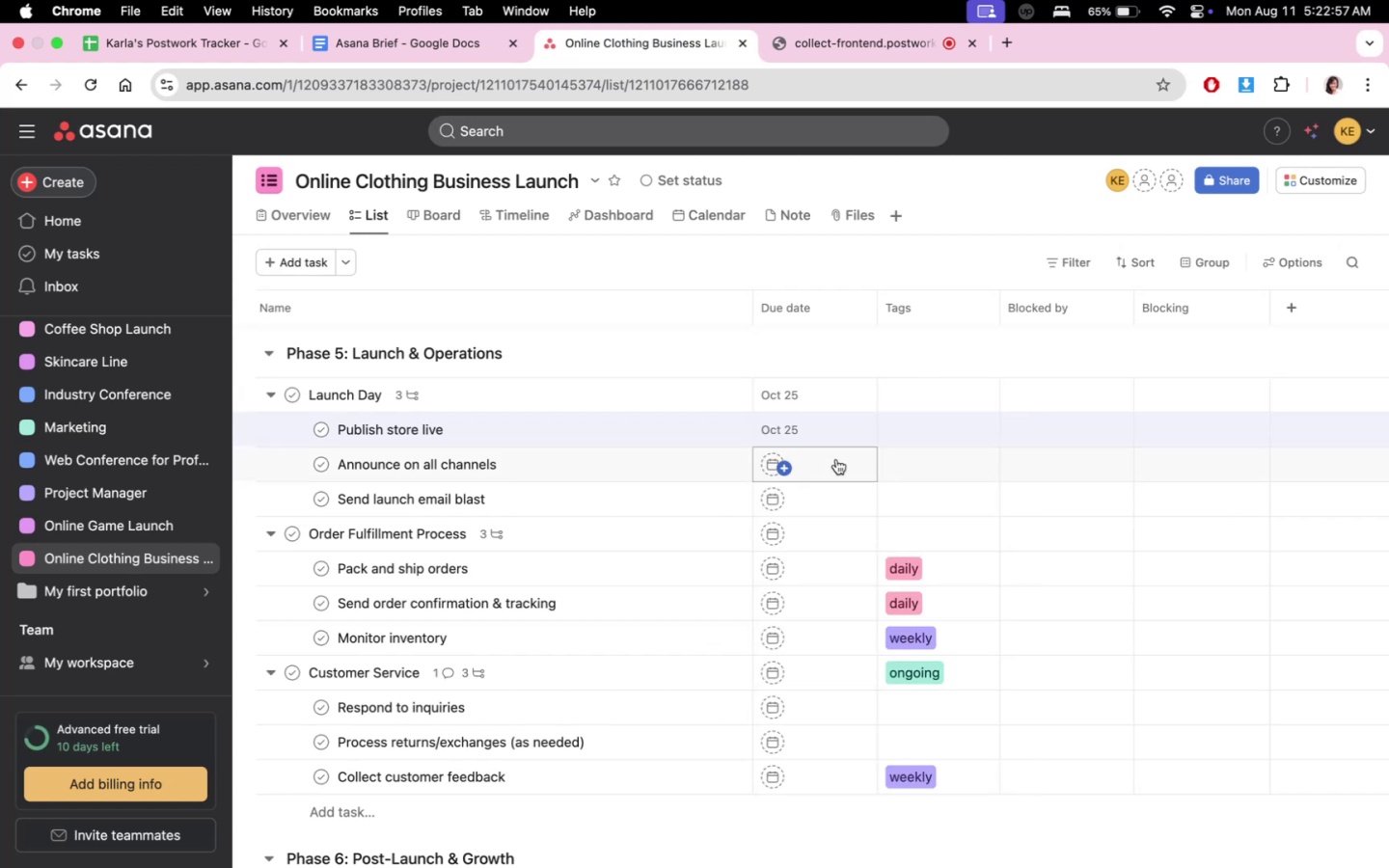 
triple_click([831, 469])
 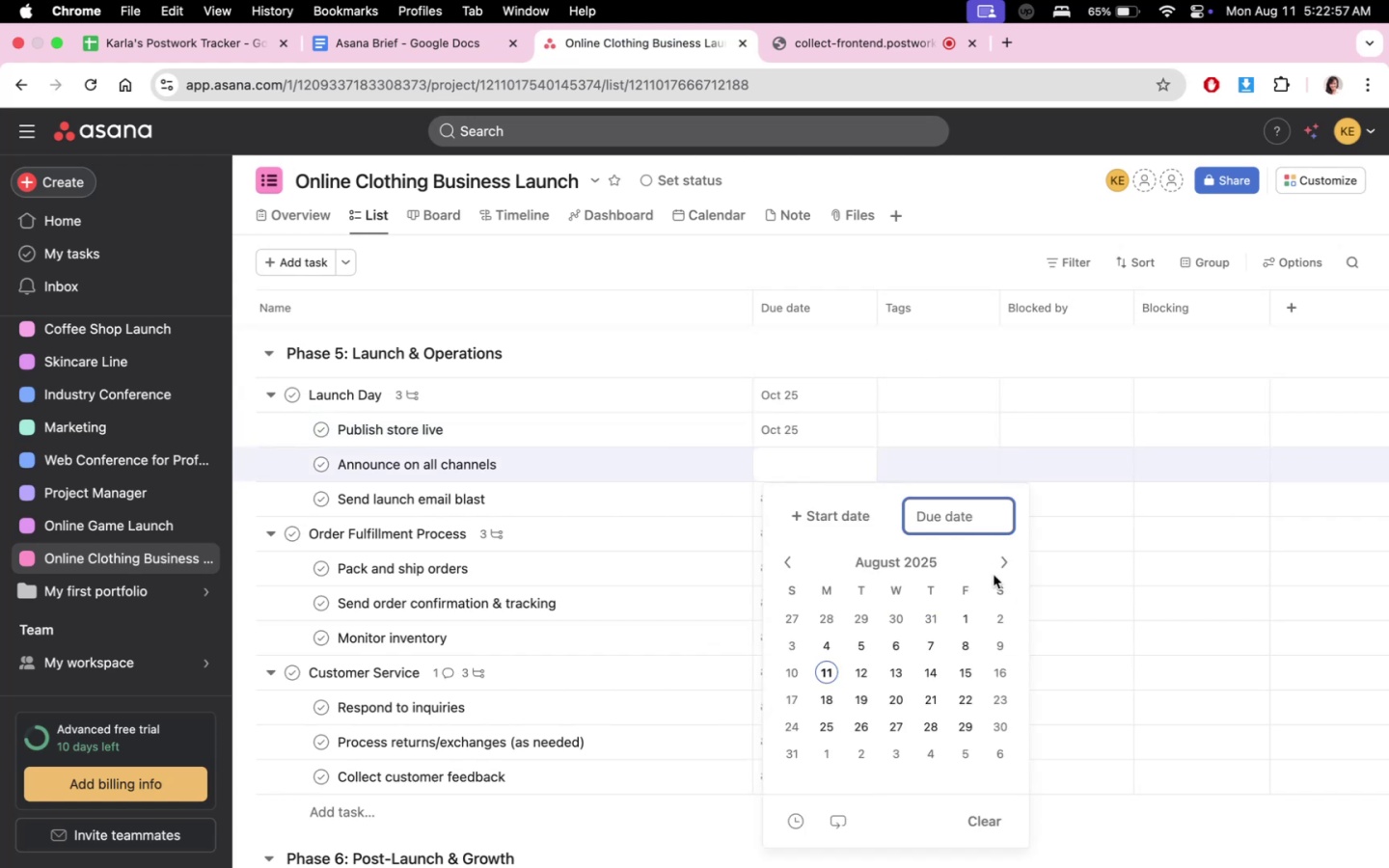 
double_click([996, 569])
 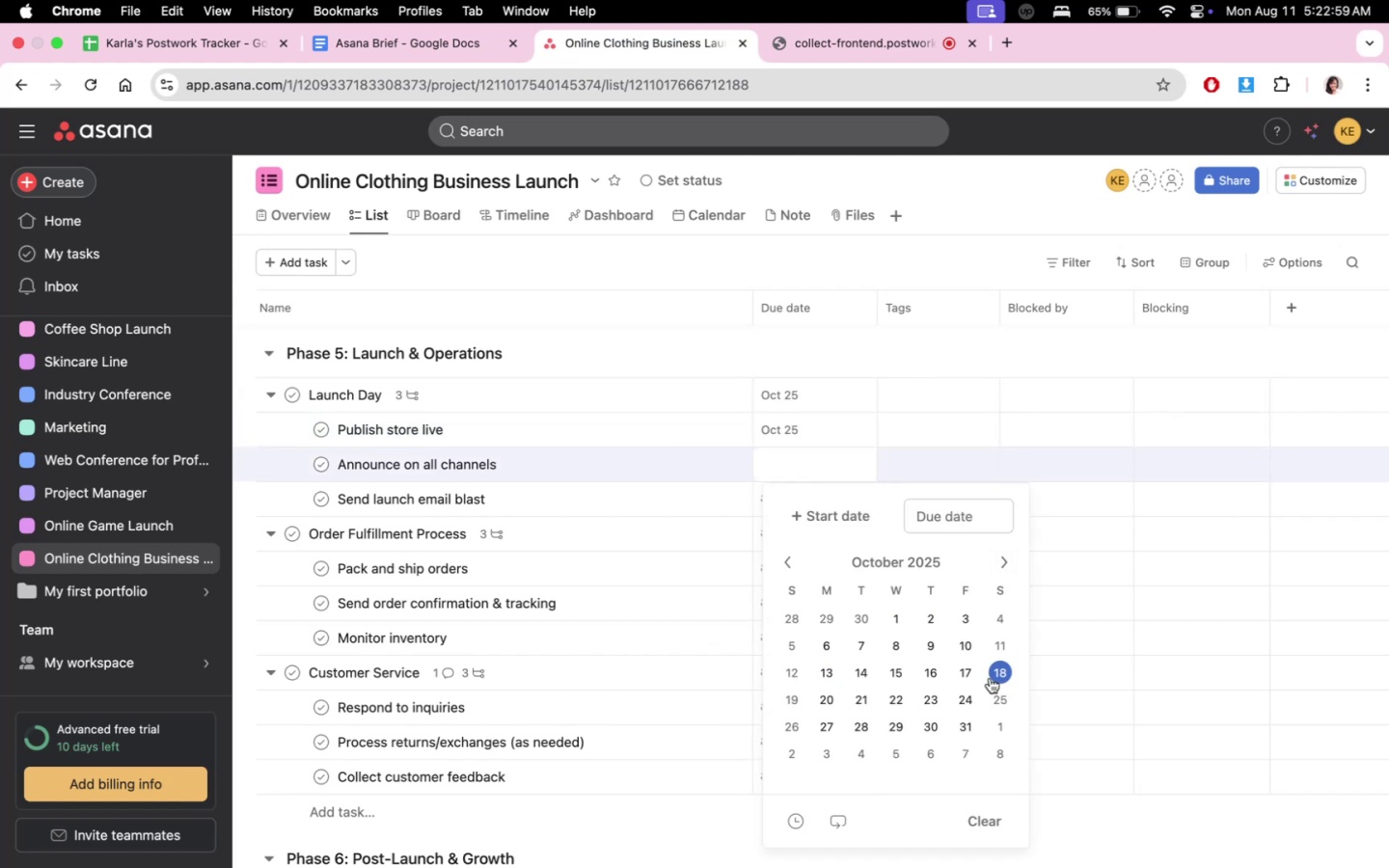 
left_click([994, 706])
 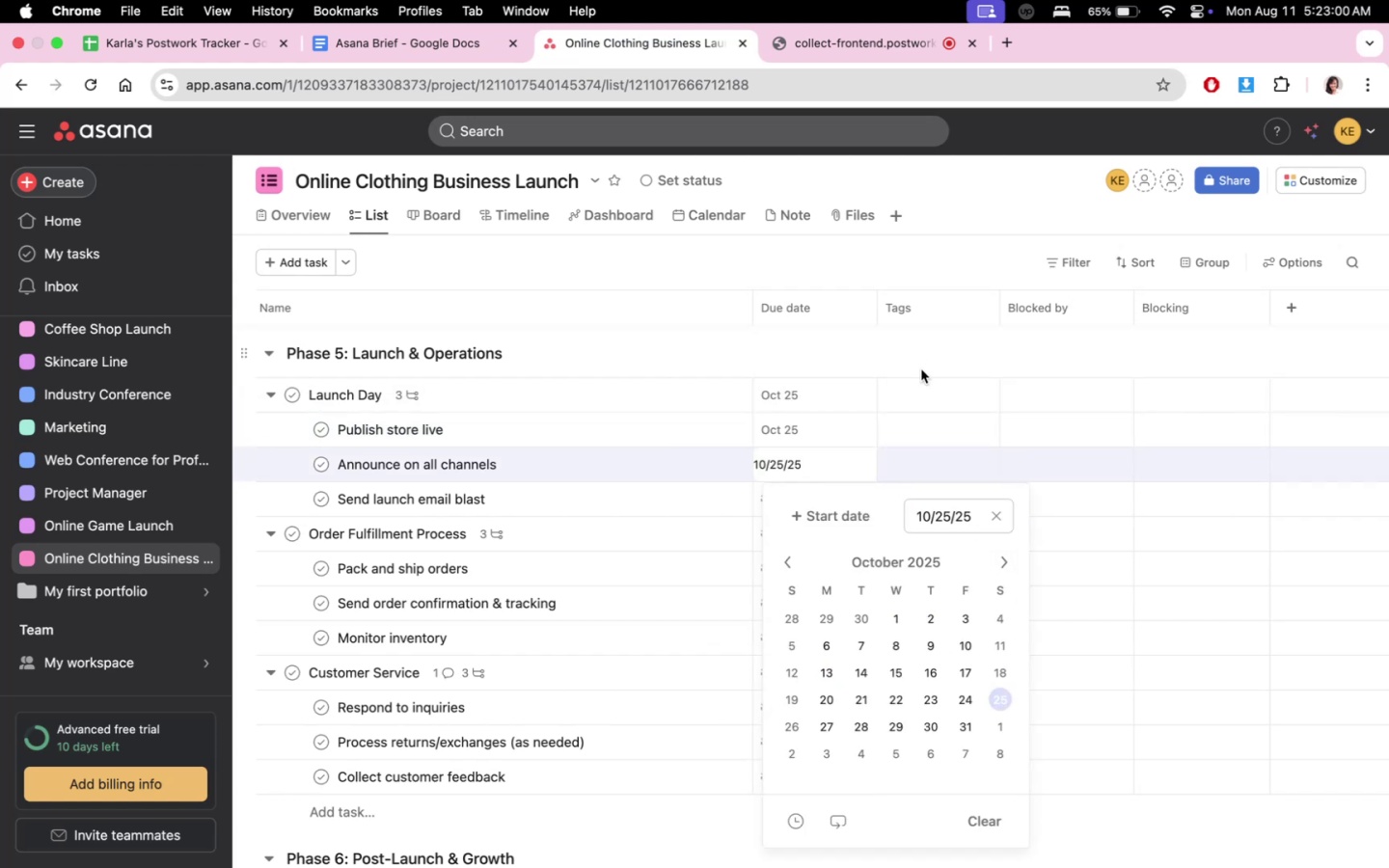 
double_click([919, 360])
 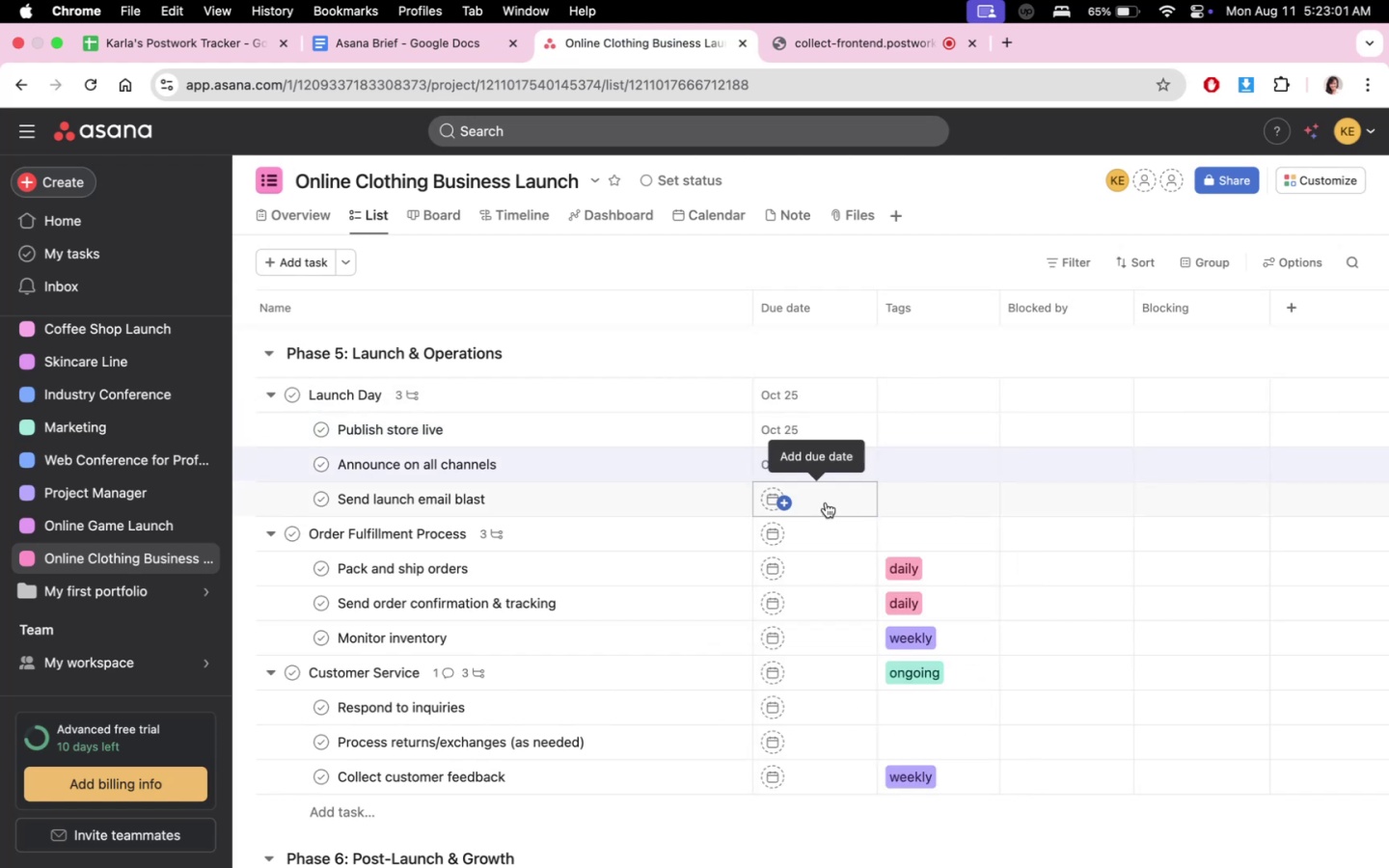 
left_click([826, 502])
 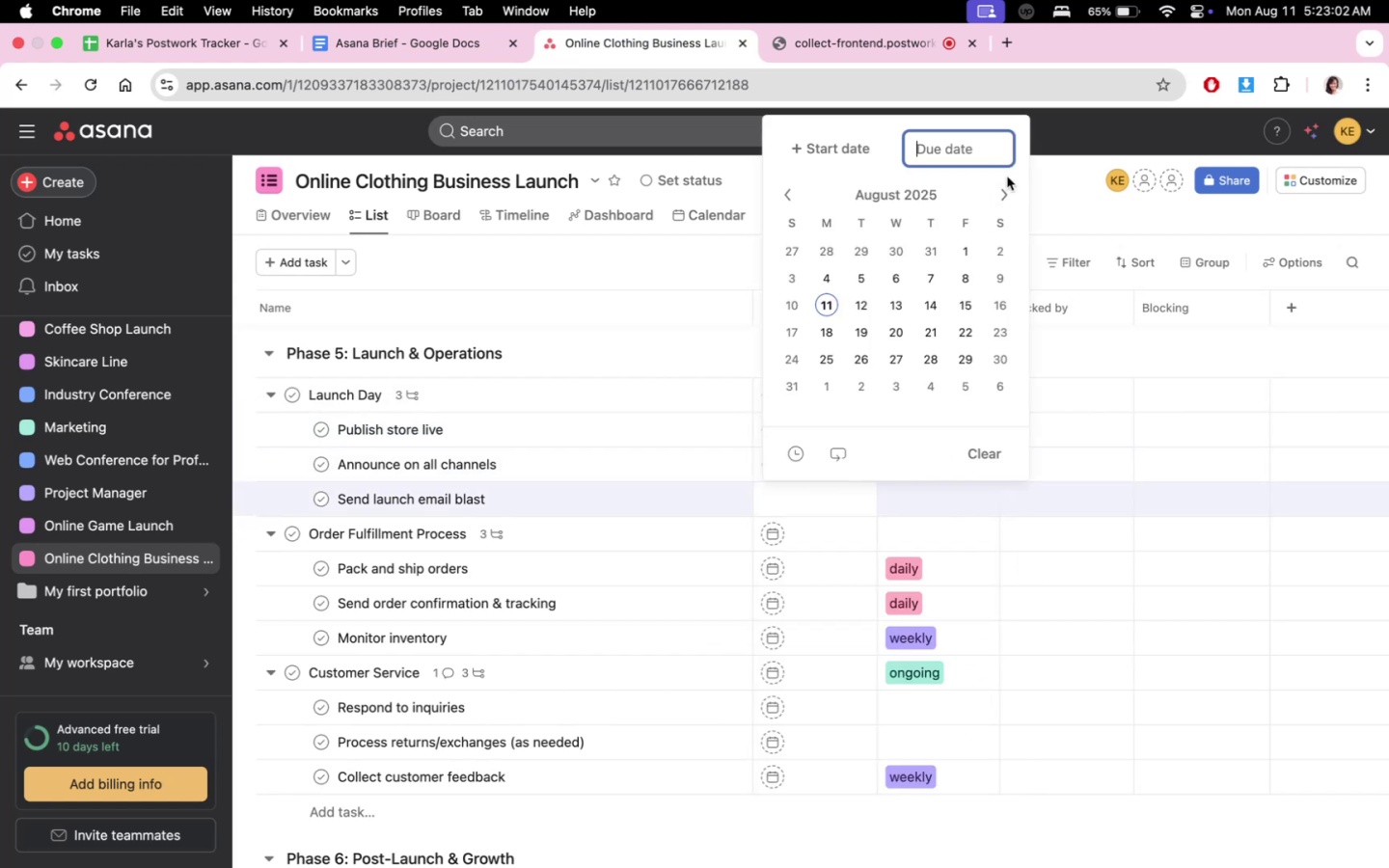 
double_click([1007, 186])
 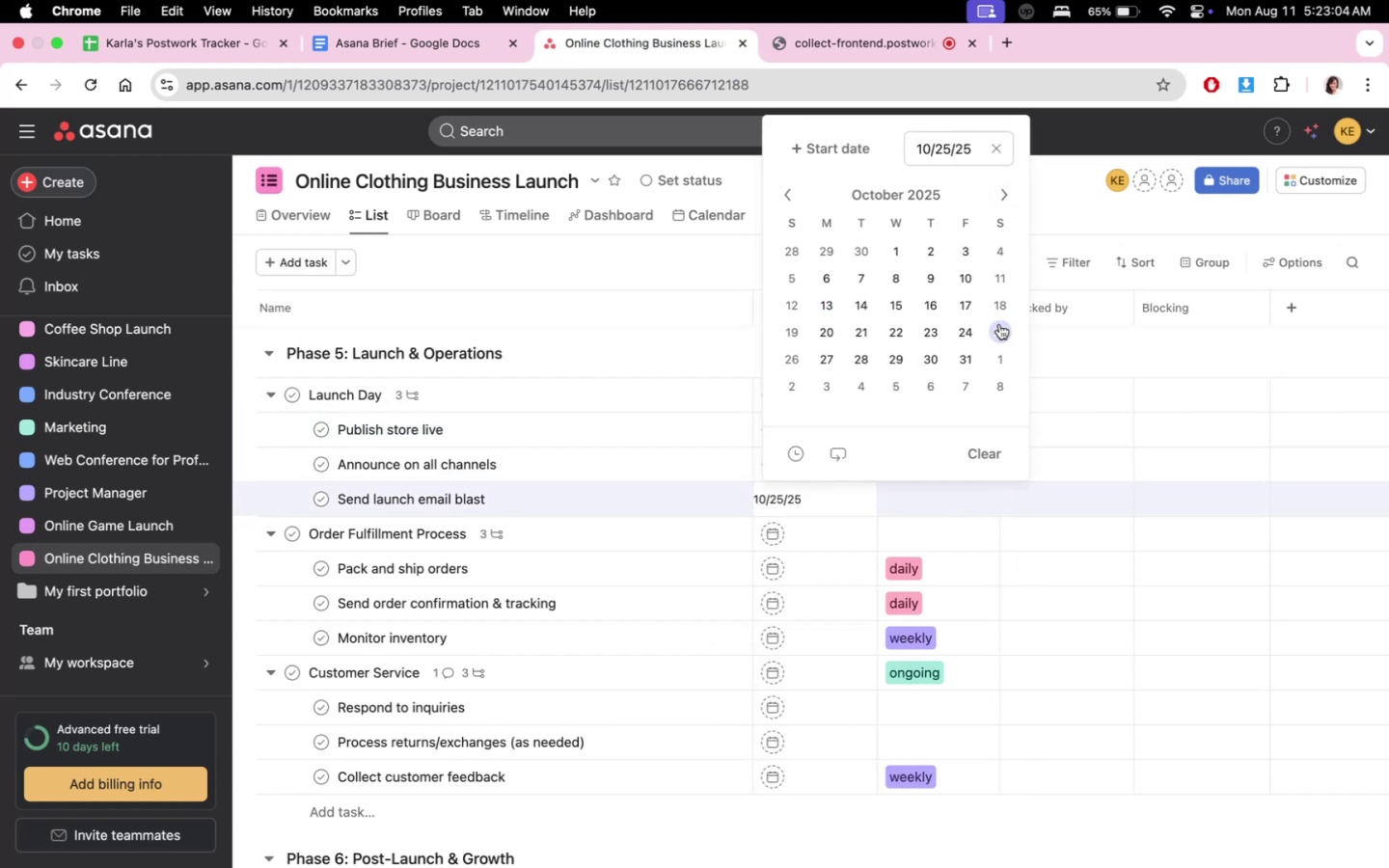 
double_click([1066, 354])
 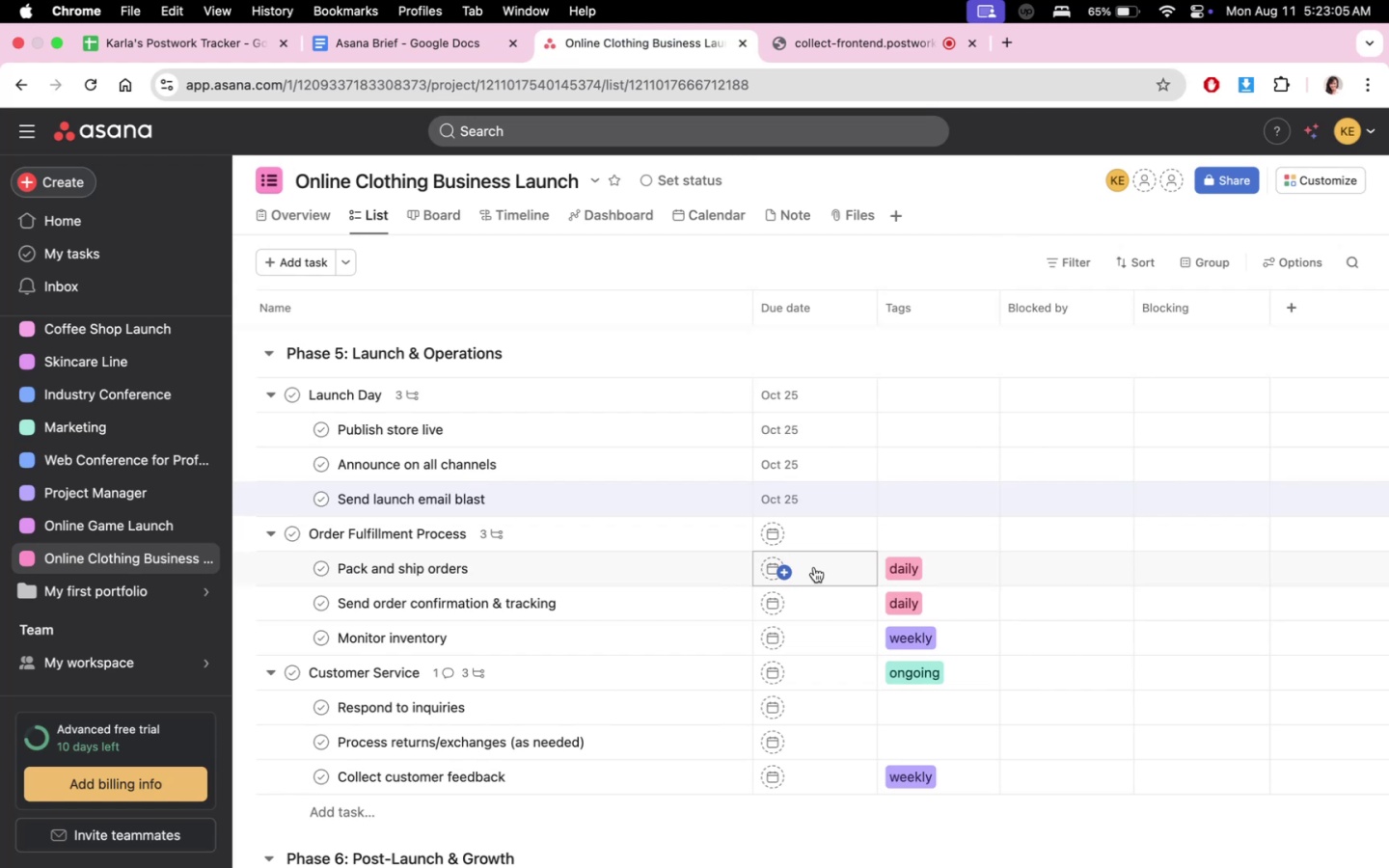 
scroll: coordinate [841, 579], scroll_direction: down, amount: 4.0
 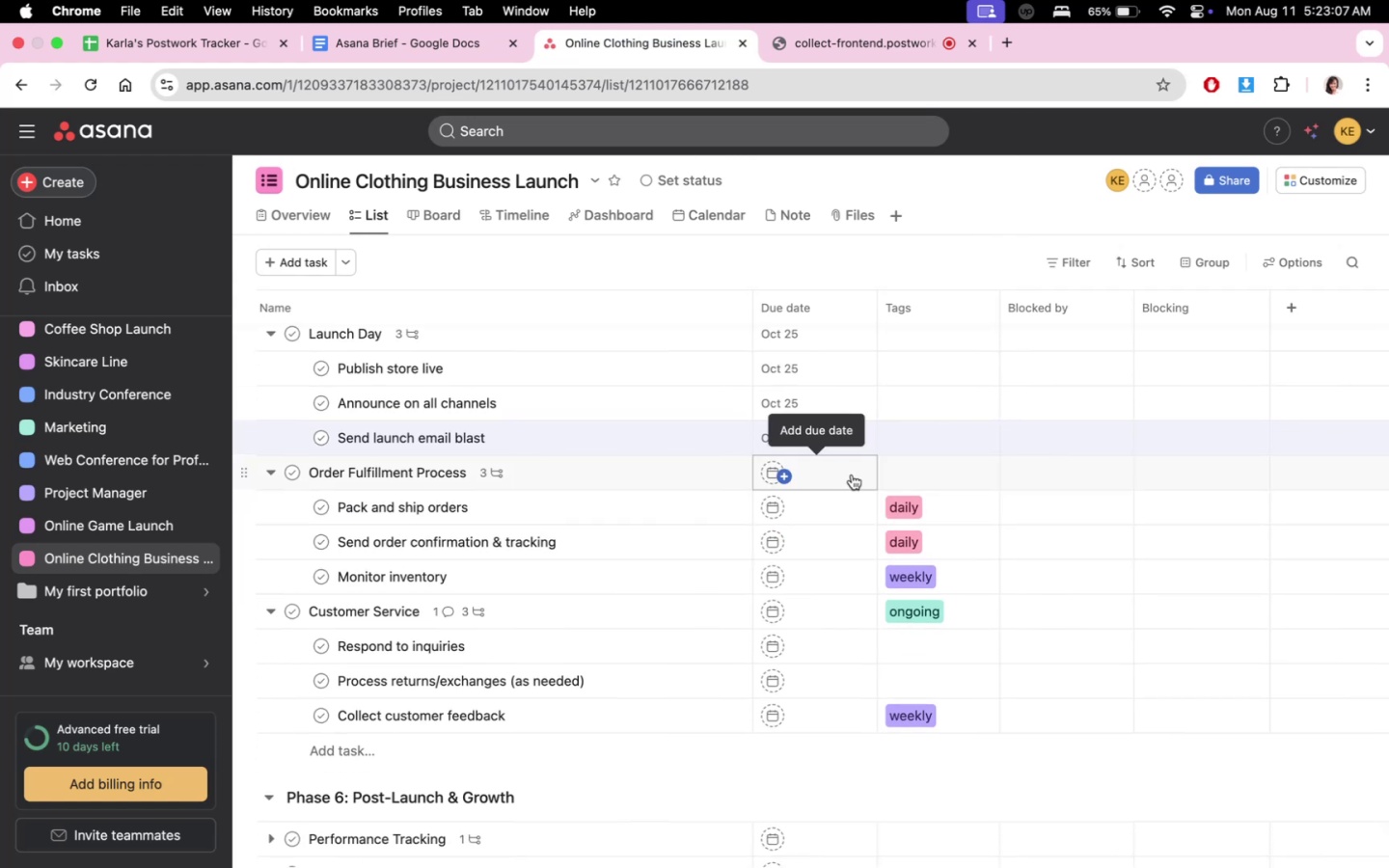 
left_click([991, 473])
 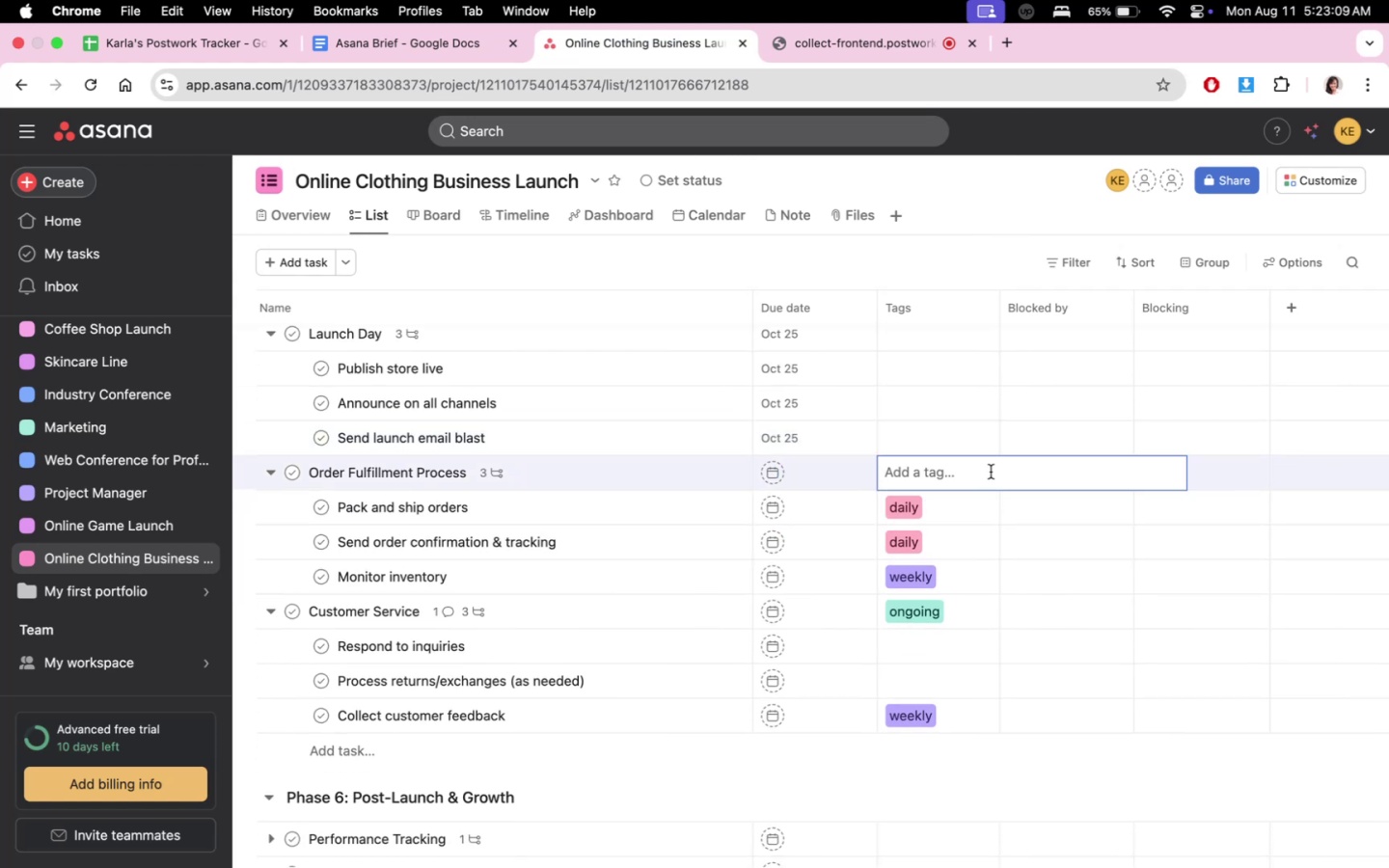 
type(on)
 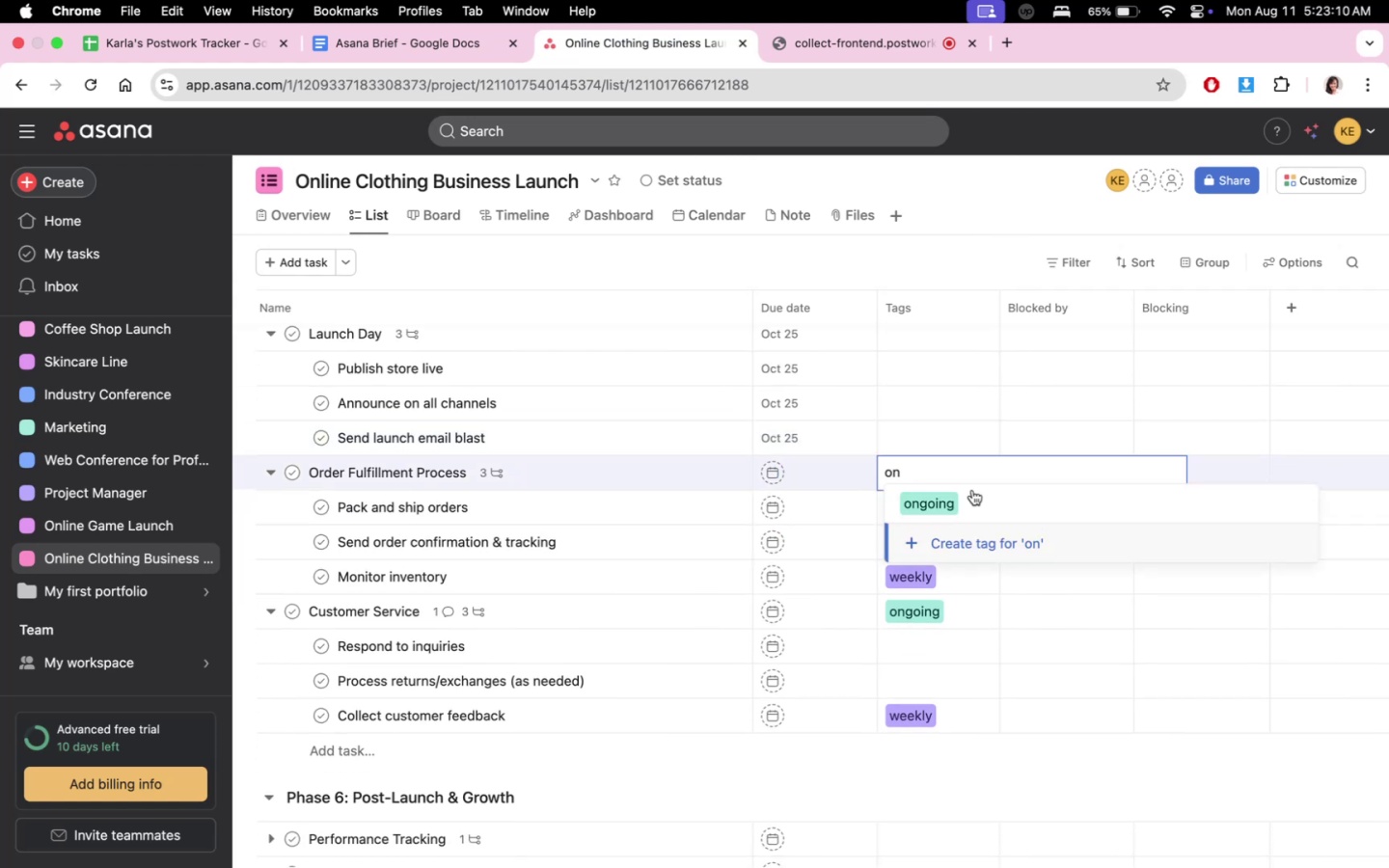 
left_click([969, 497])
 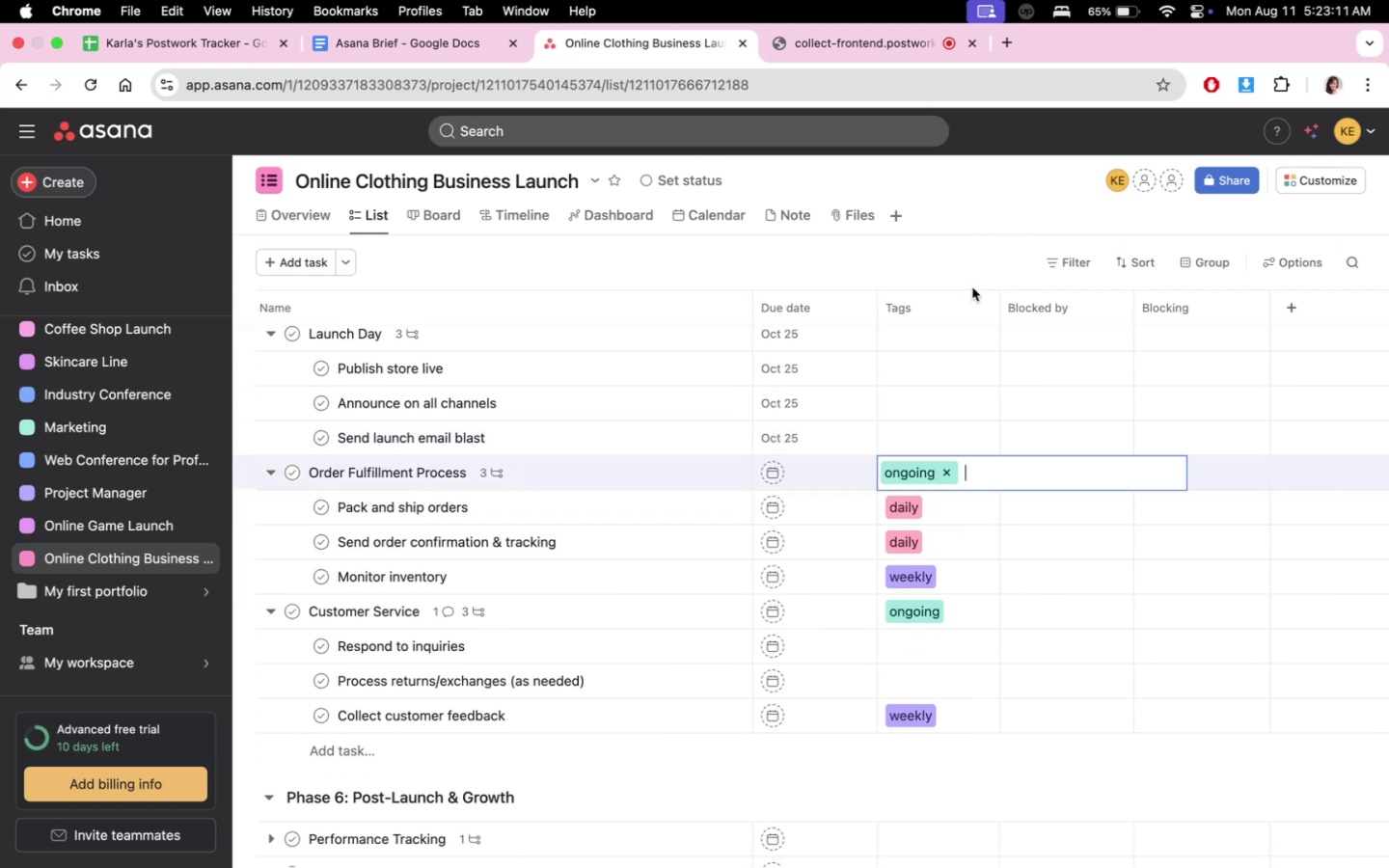 
left_click([971, 275])
 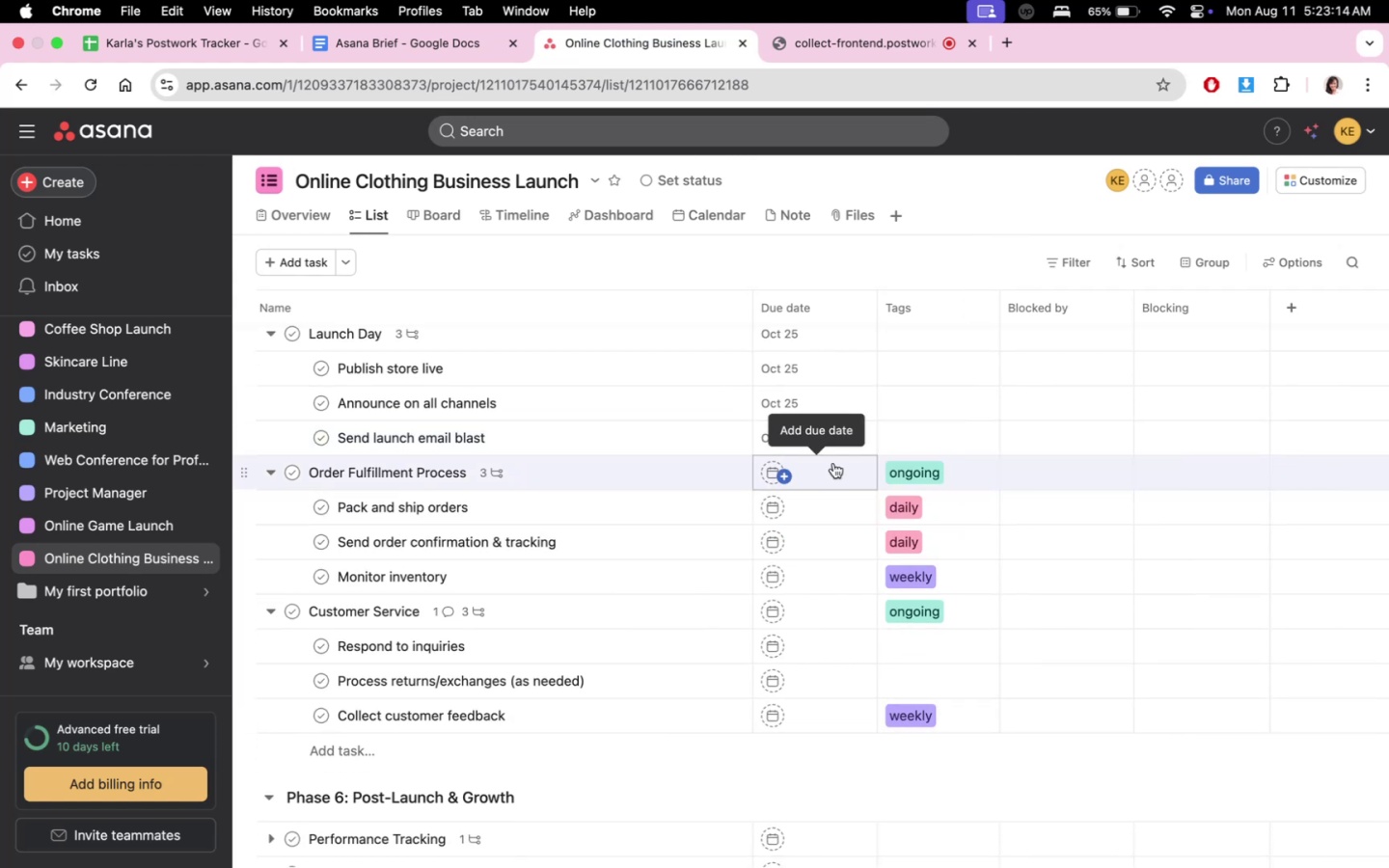 
left_click([833, 463])
 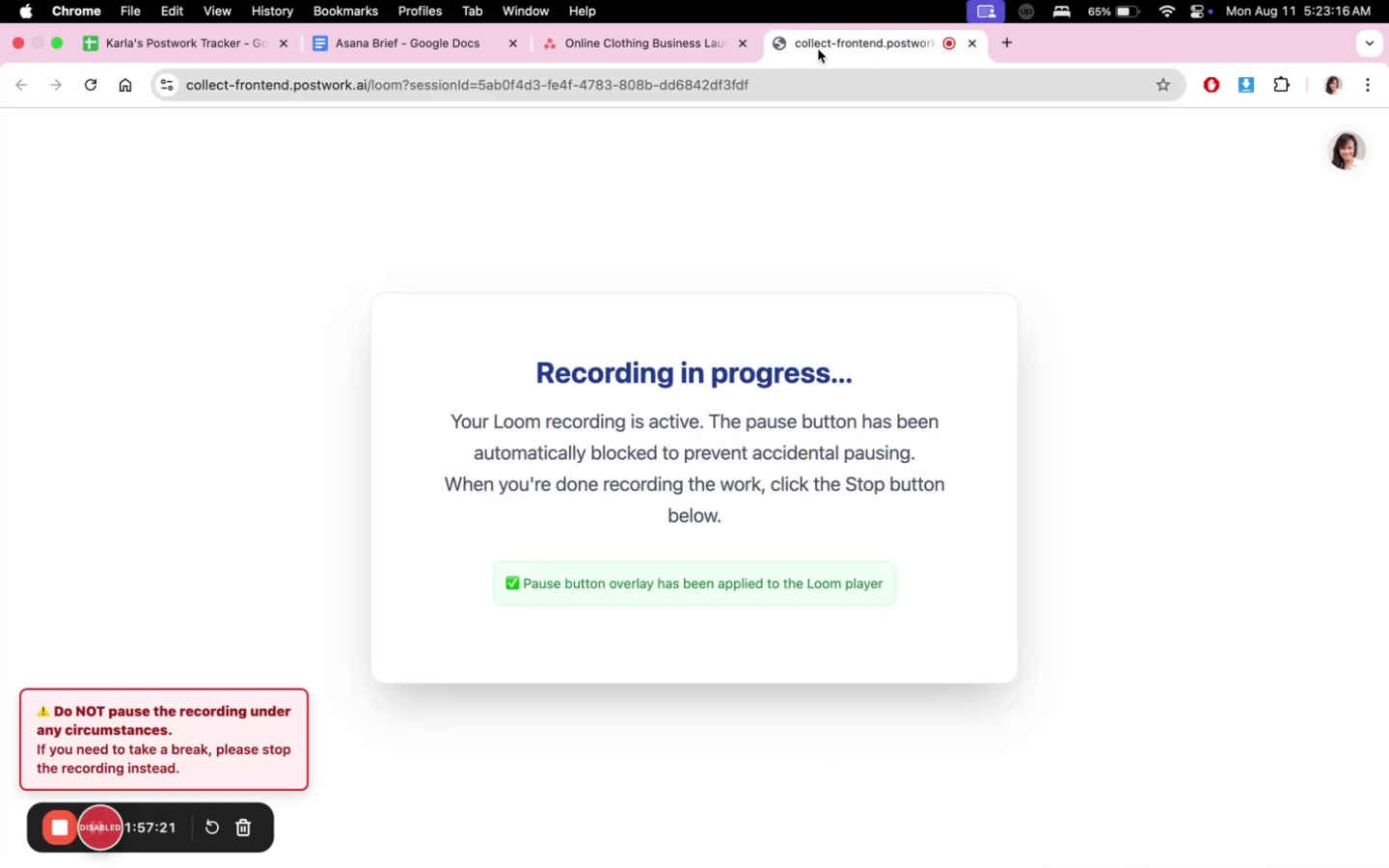 
left_click([599, 39])
 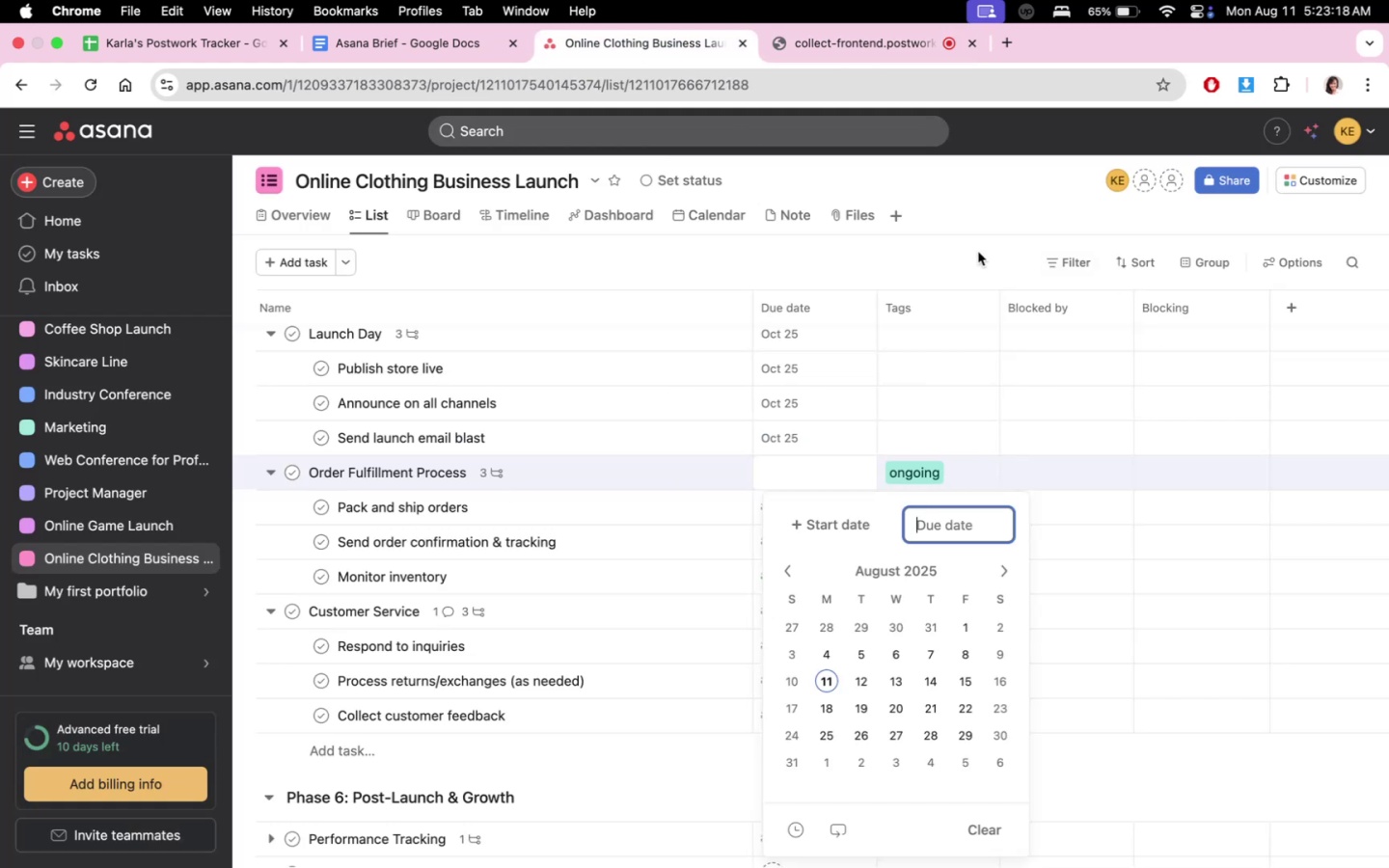 
left_click([949, 248])
 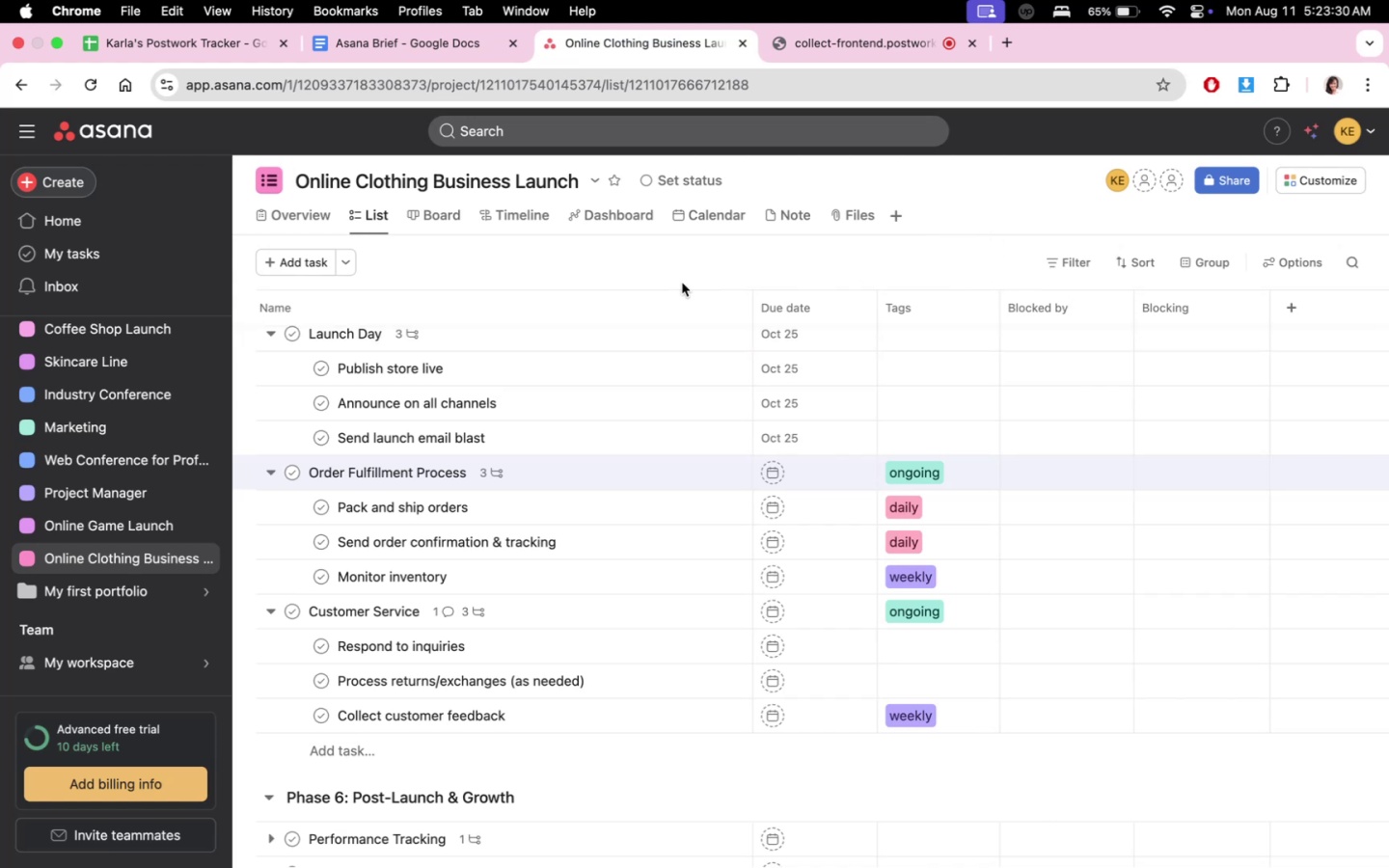 
wait(17.21)
 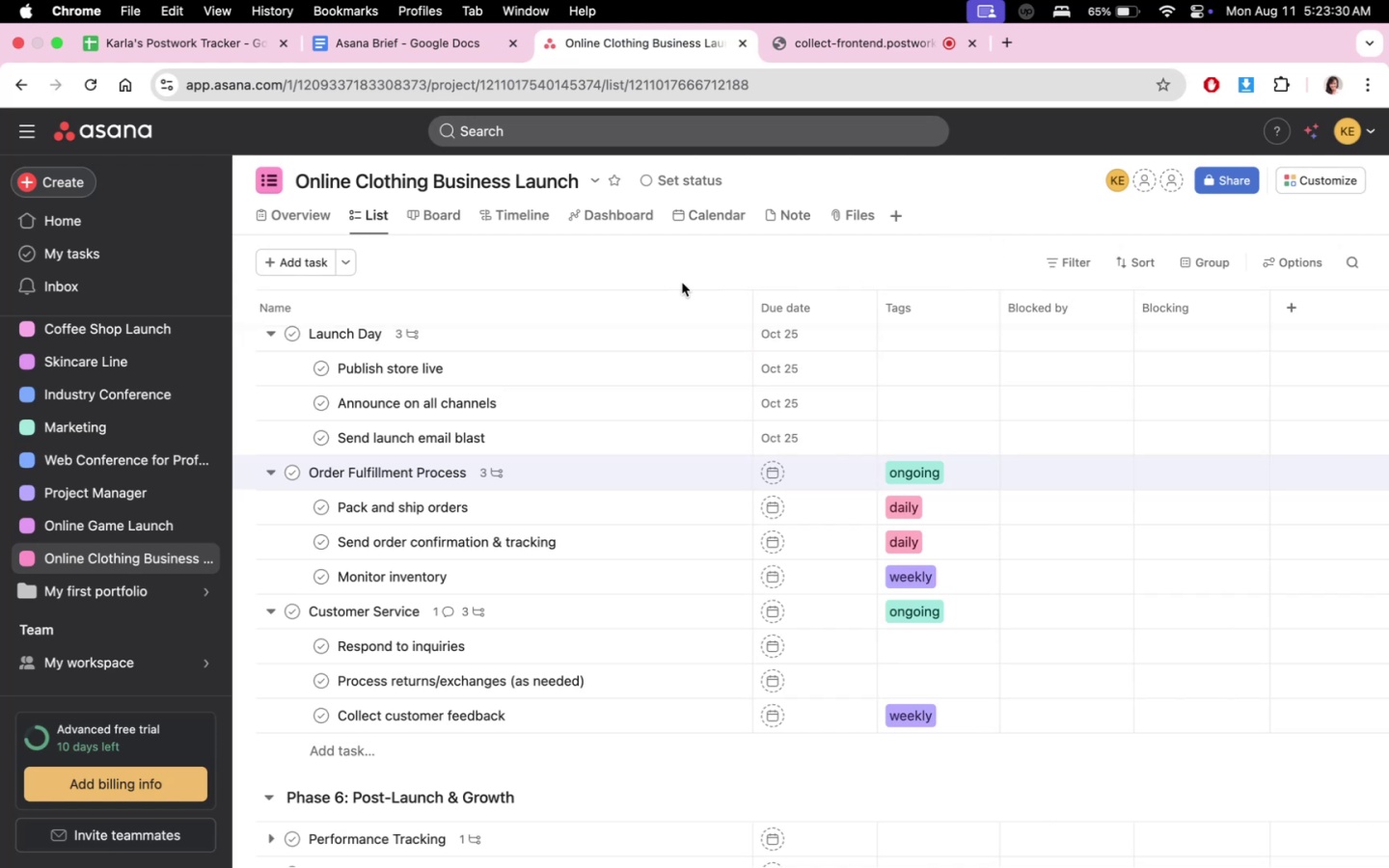 
scroll: coordinate [865, 482], scroll_direction: down, amount: 2.0
 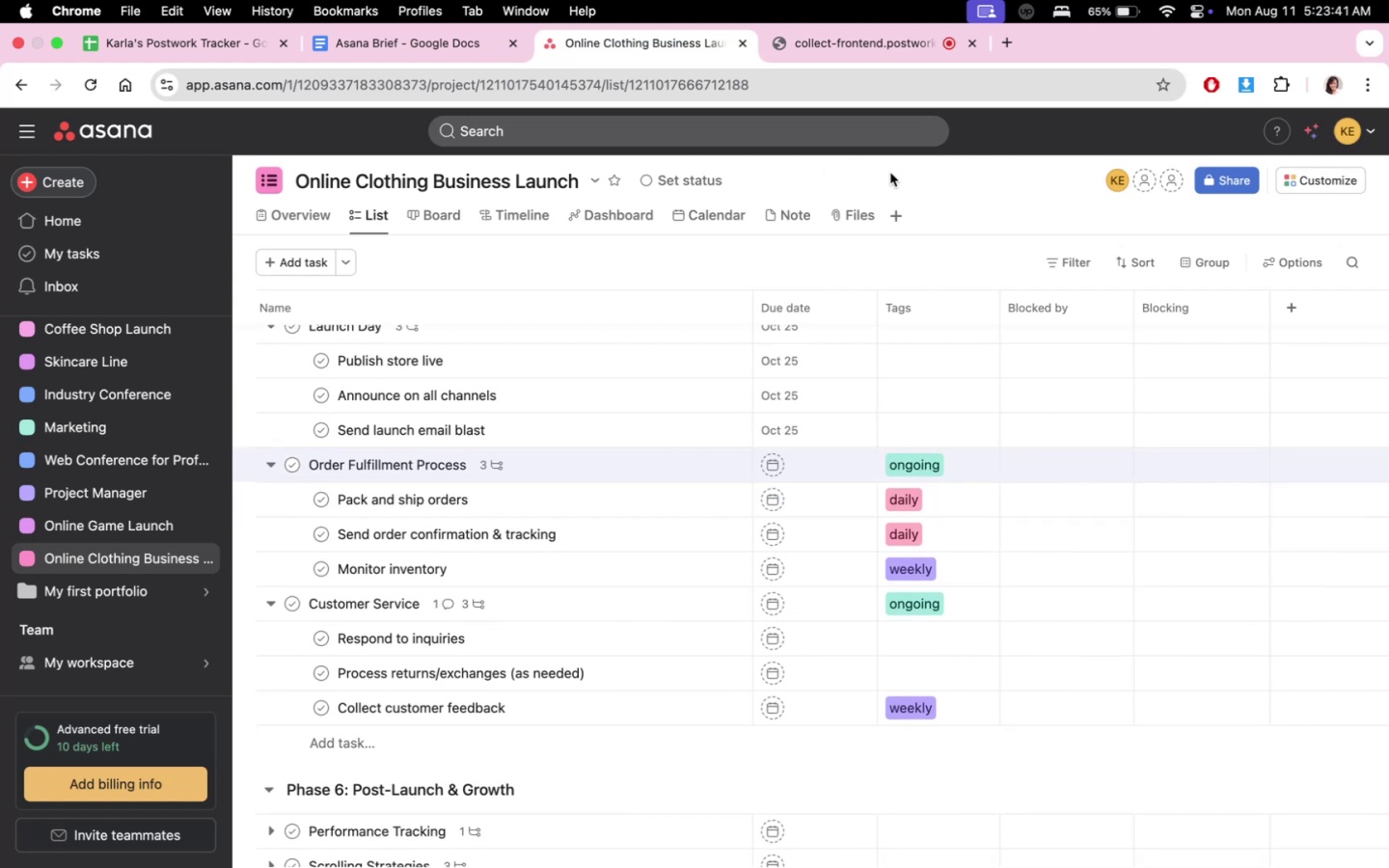 
wait(7.46)
 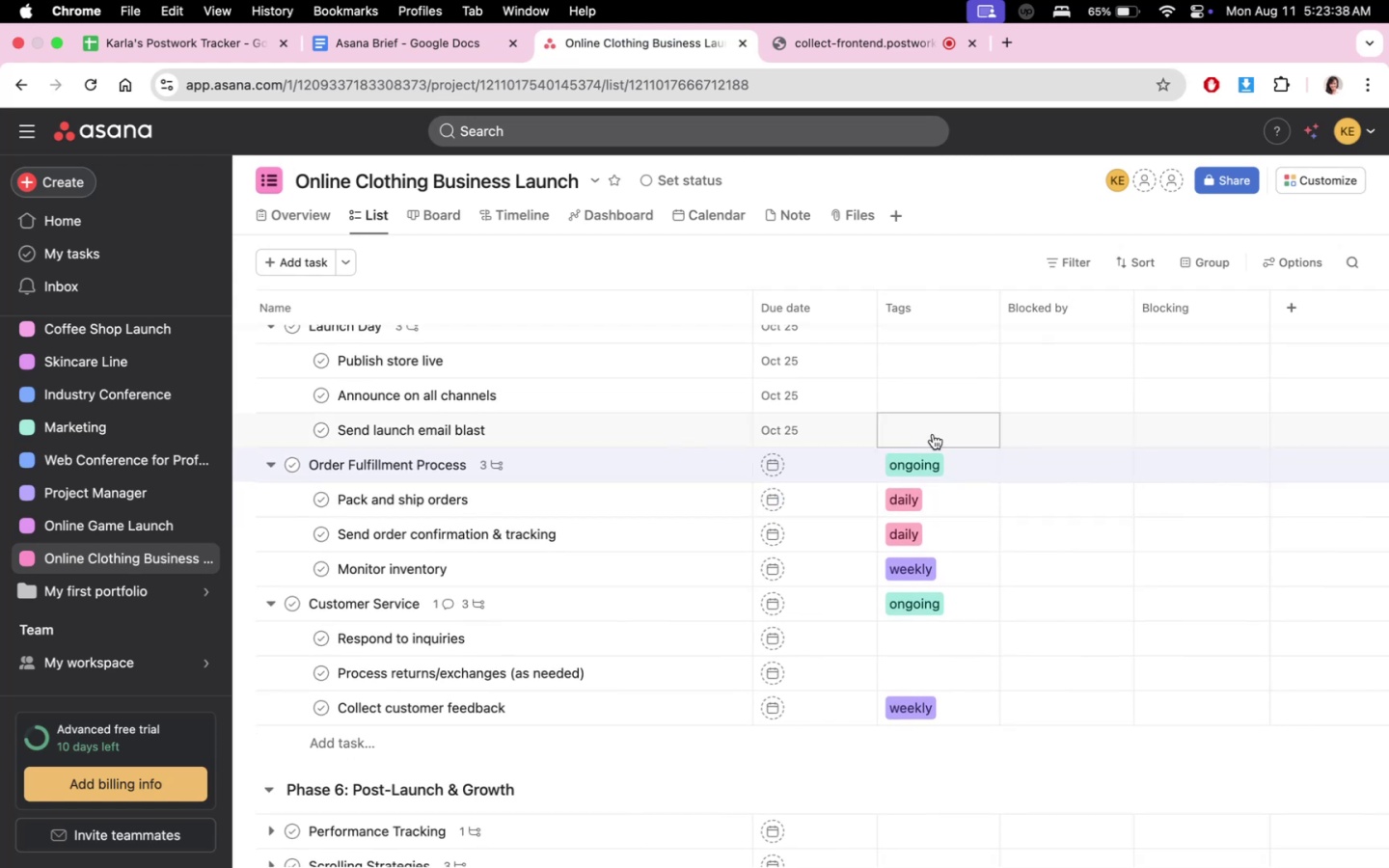 
scroll: coordinate [927, 686], scroll_direction: down, amount: 3.0
 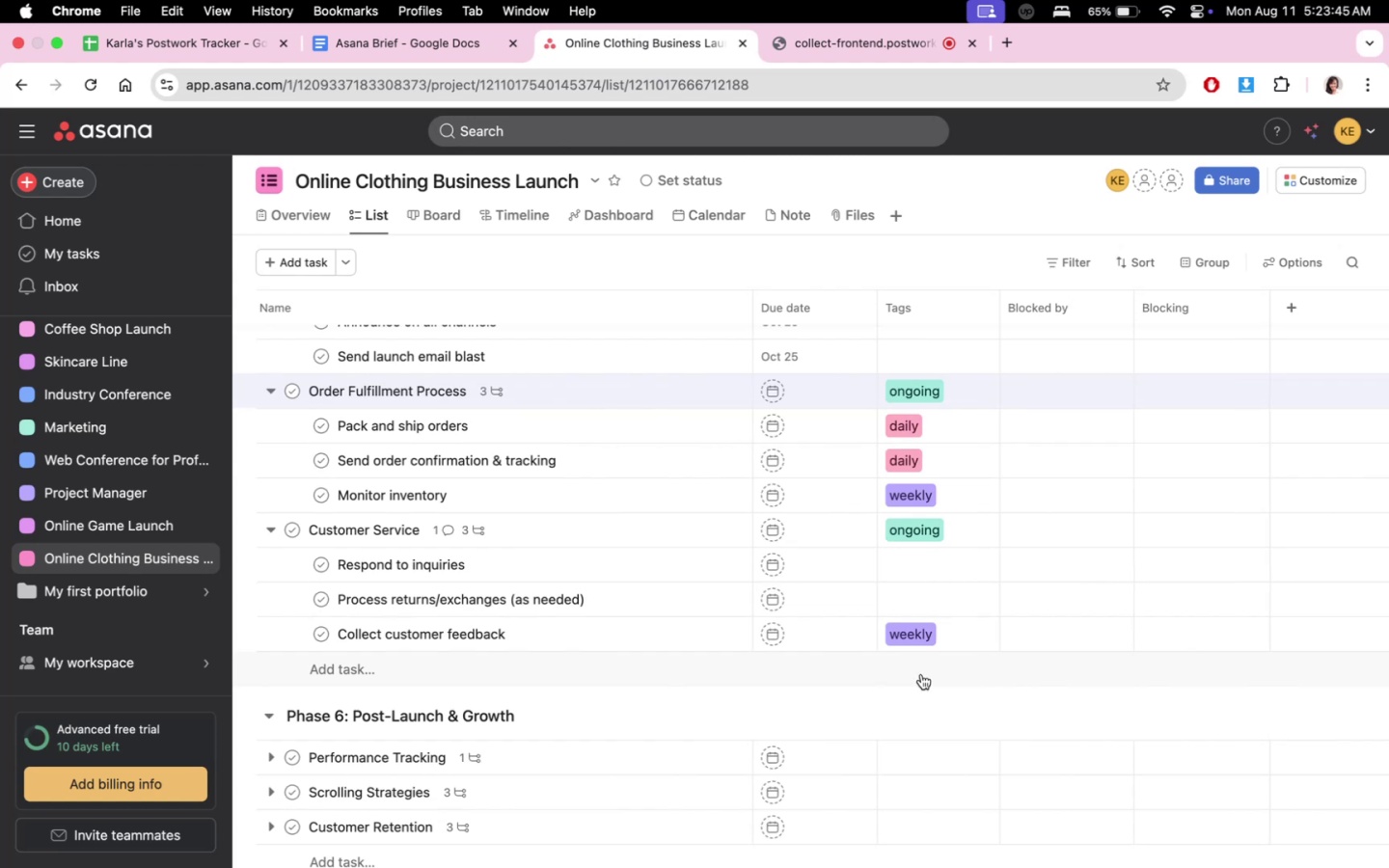 
mouse_move([917, 637])
 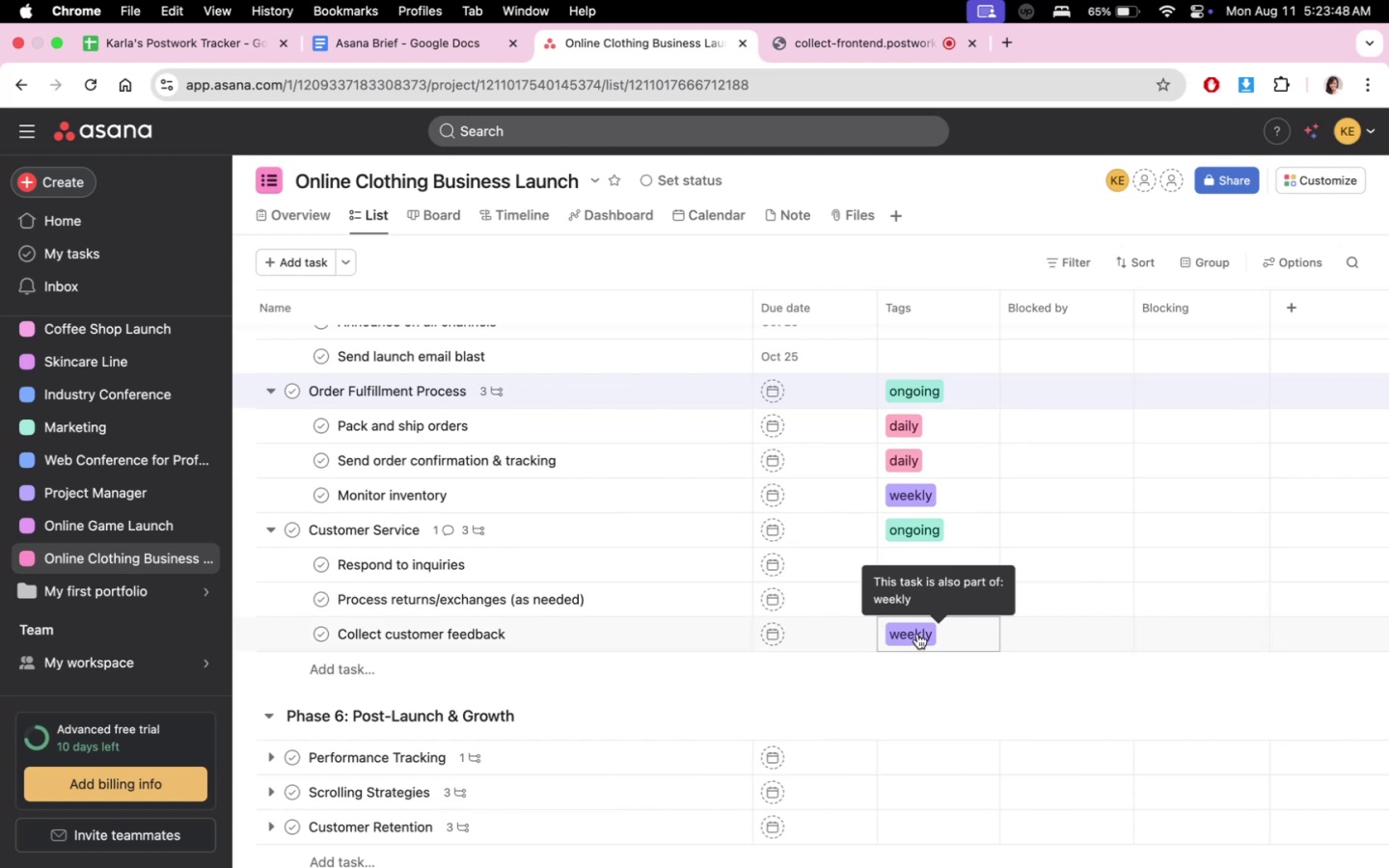 
mouse_move([918, 616])
 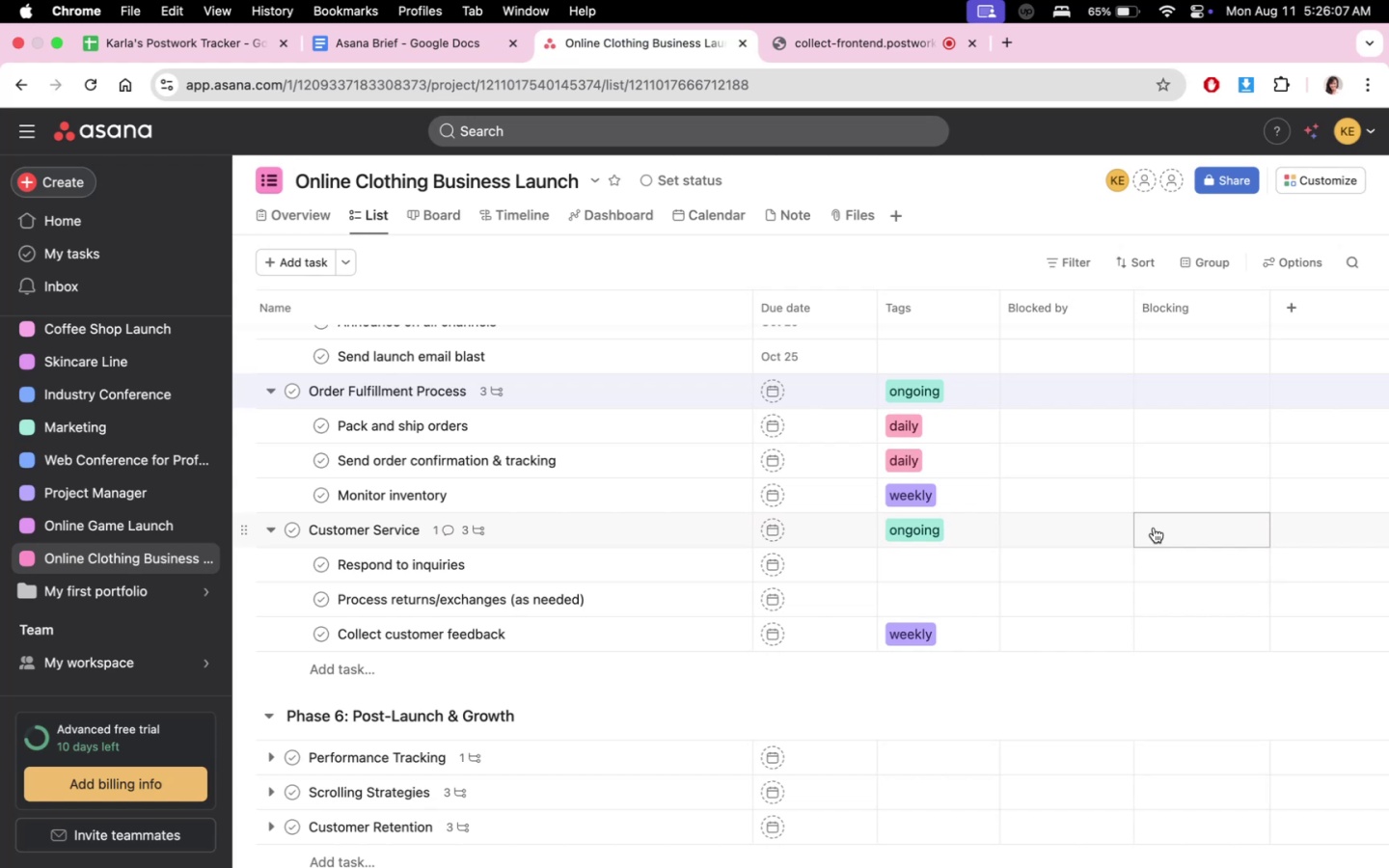 
wait(144.07)
 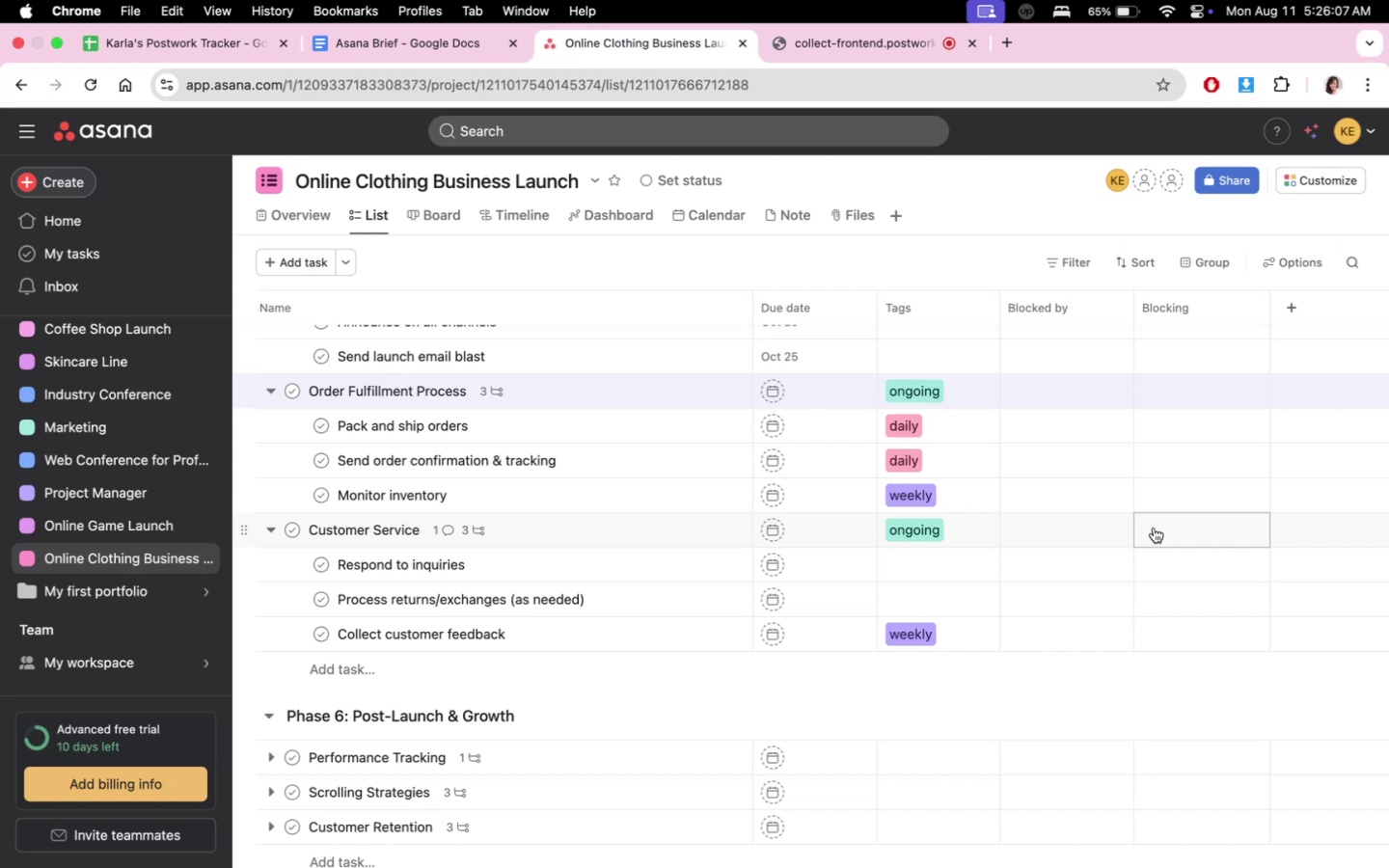 
scroll: coordinate [1021, 603], scroll_direction: up, amount: 5.0
 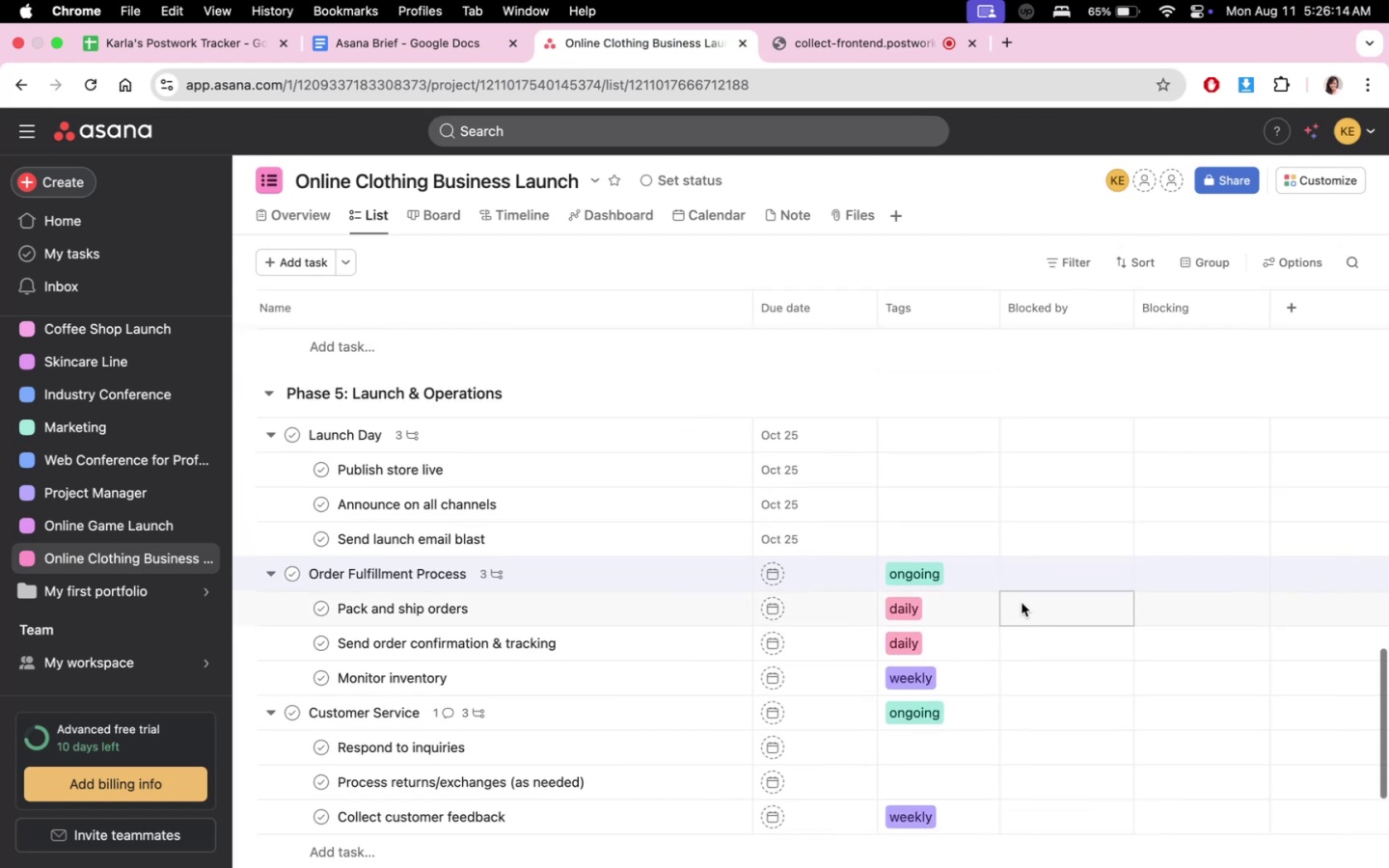 
scroll: coordinate [1051, 583], scroll_direction: down, amount: 6.0
 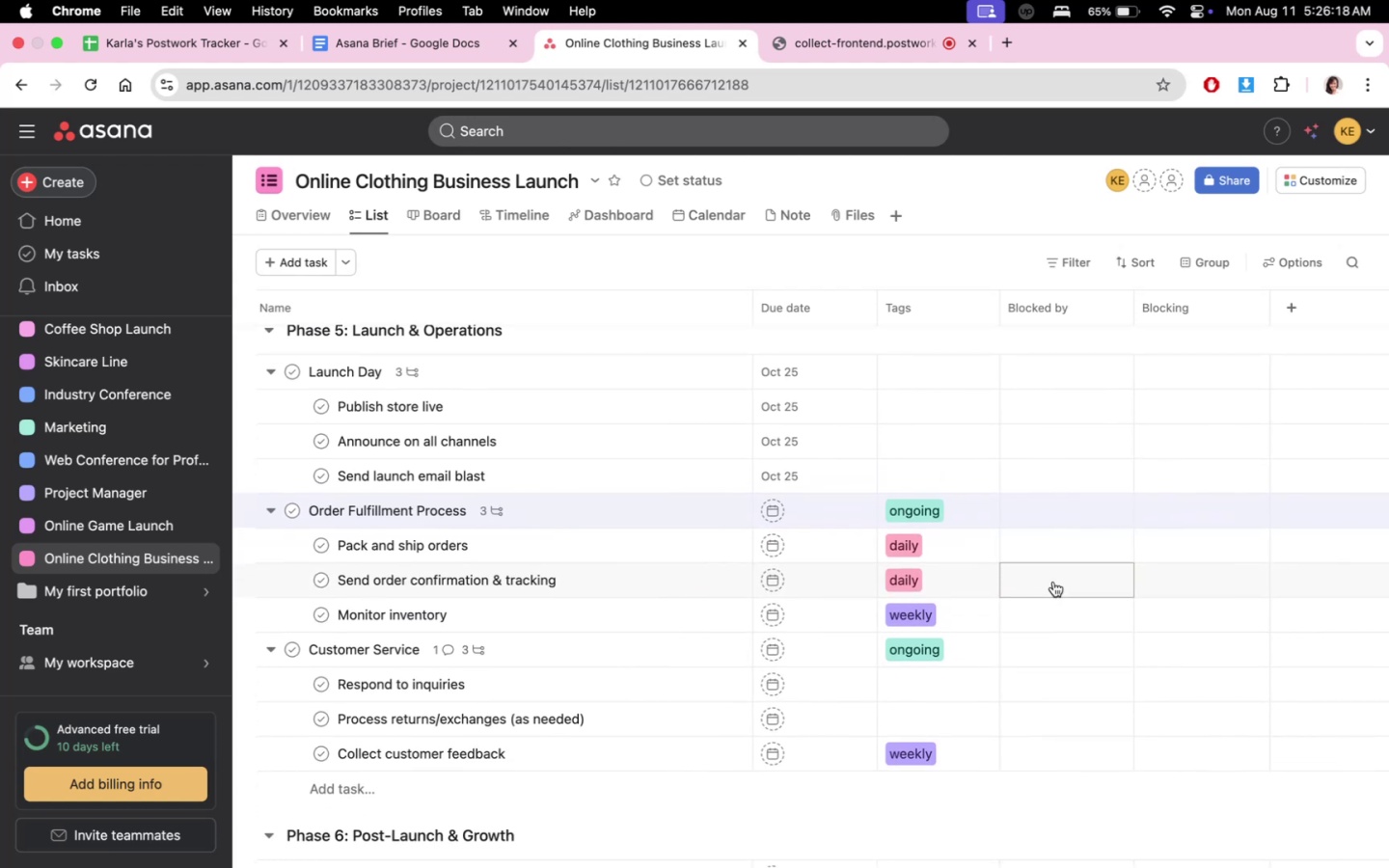 
scroll: coordinate [1011, 636], scroll_direction: up, amount: 1.0
 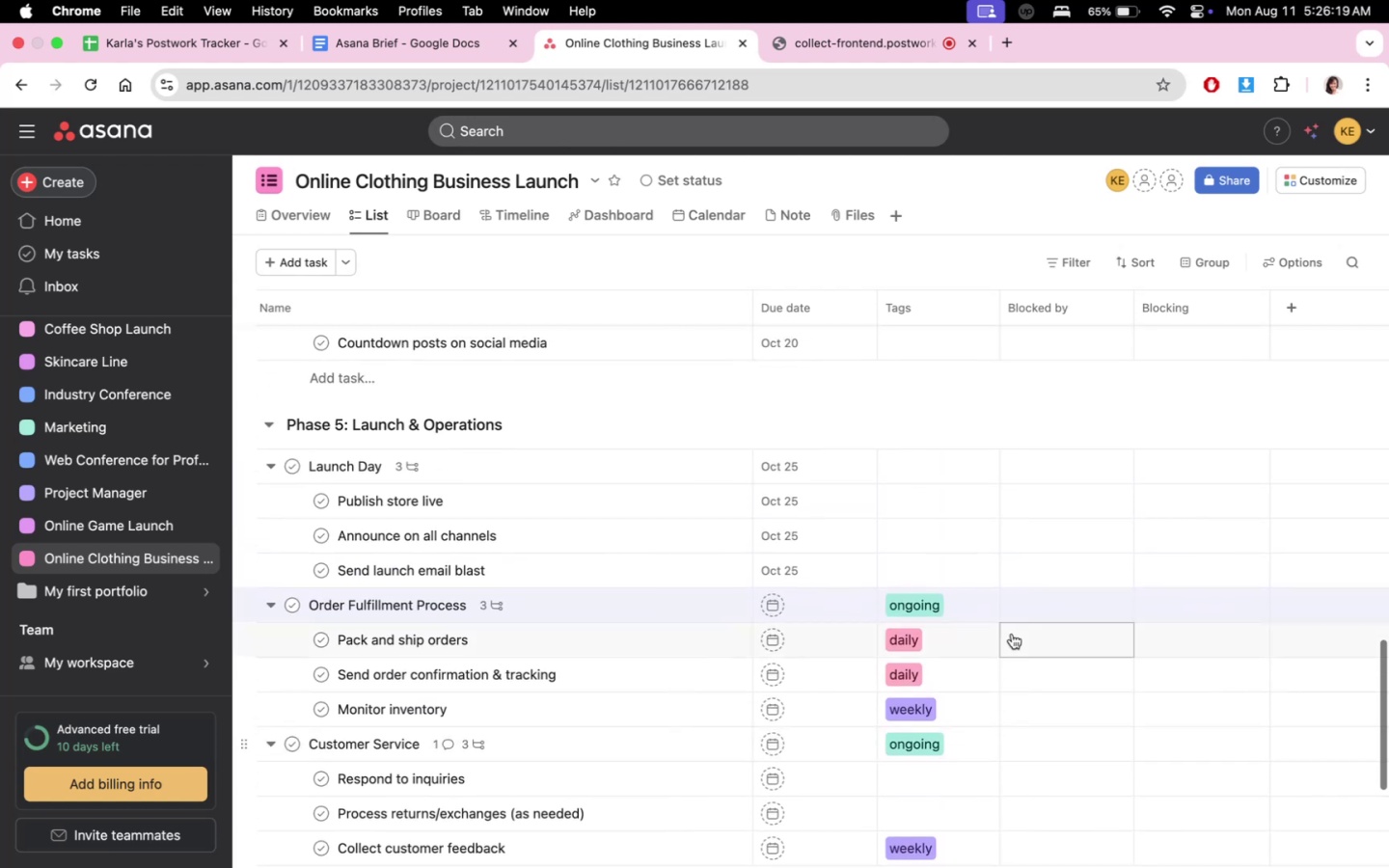 